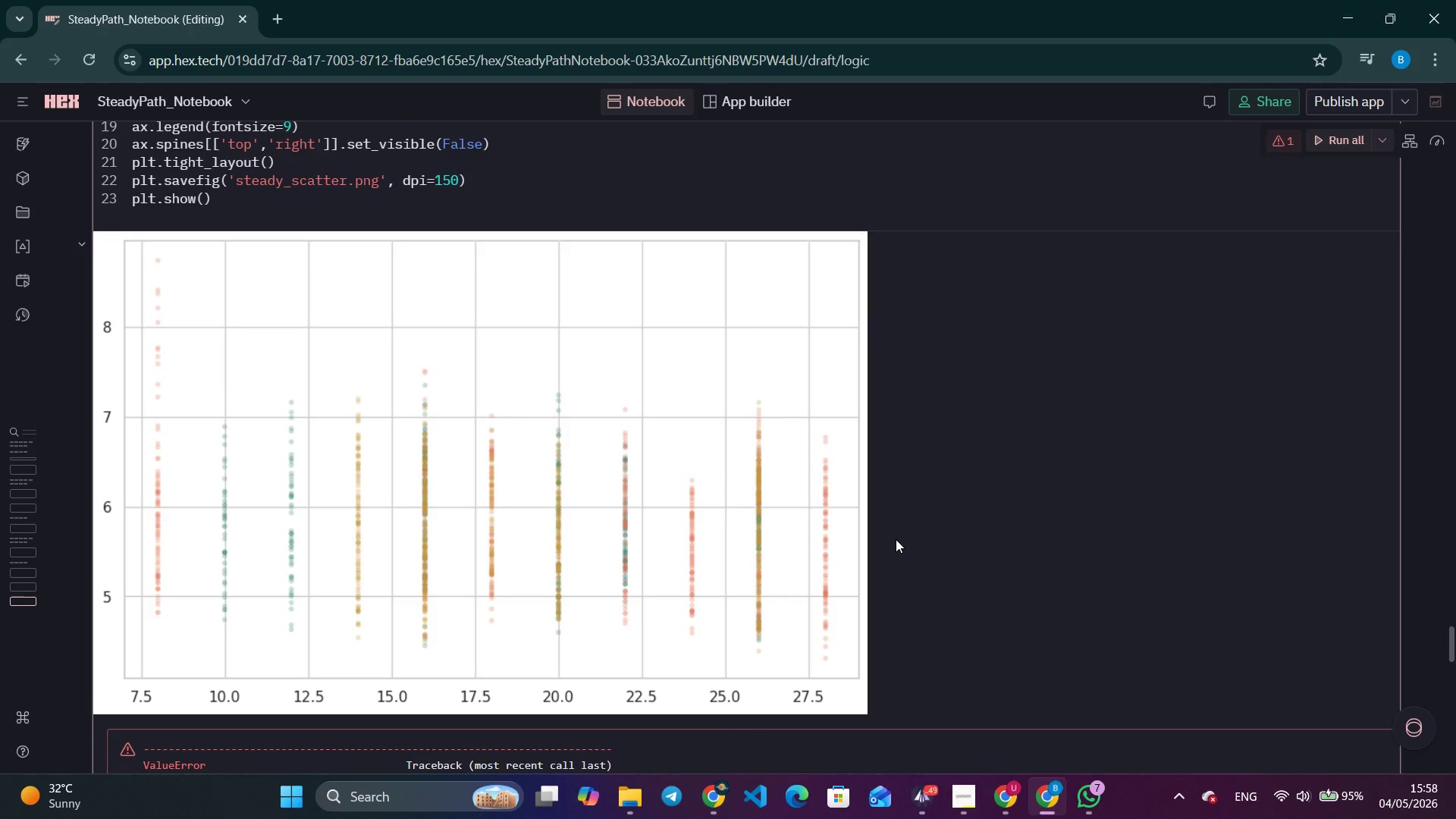 
scroll: coordinate [896, 539], scroll_direction: up, amount: 1.0
 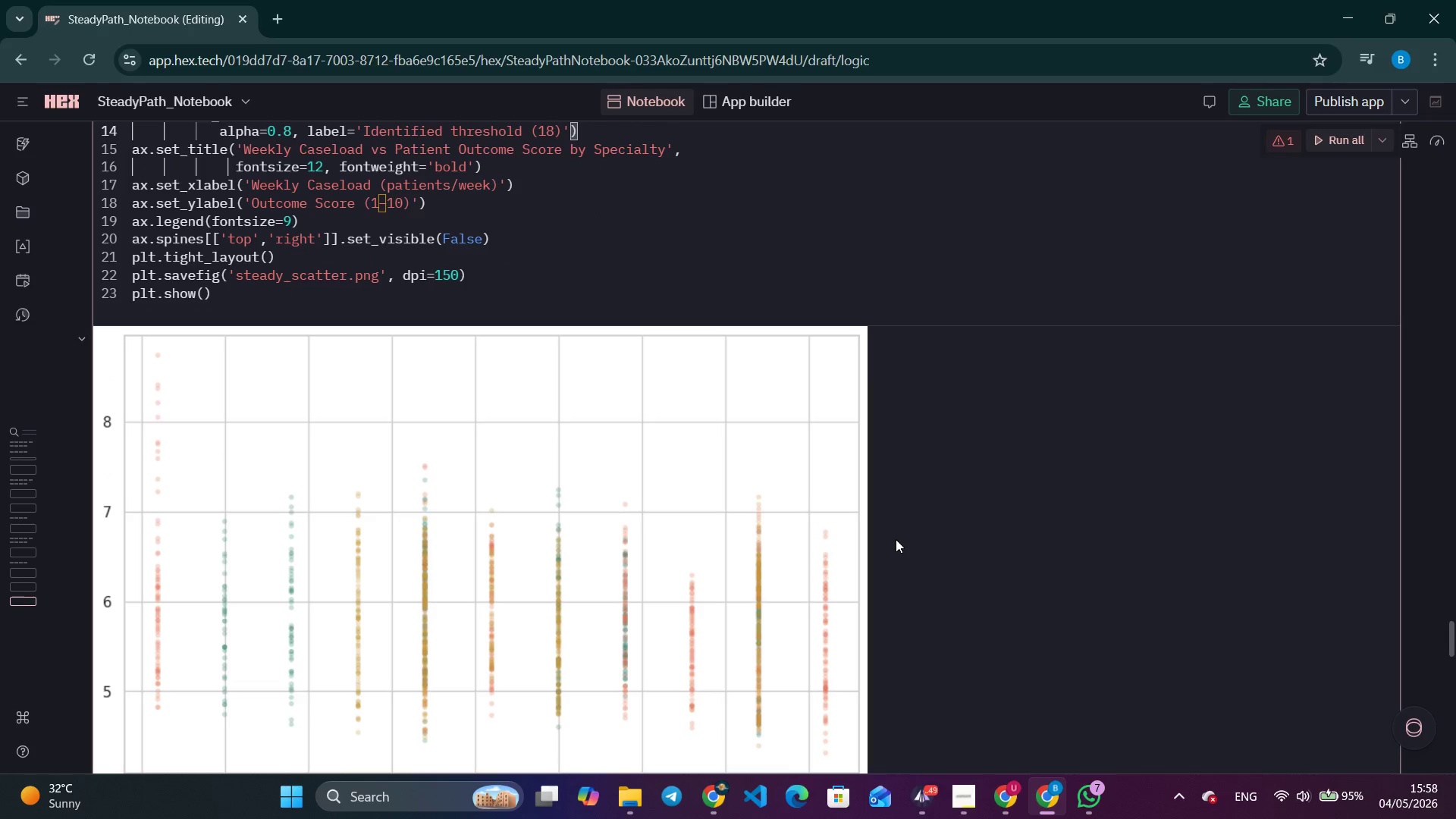 
scroll: coordinate [896, 539], scroll_direction: down, amount: 2.0
 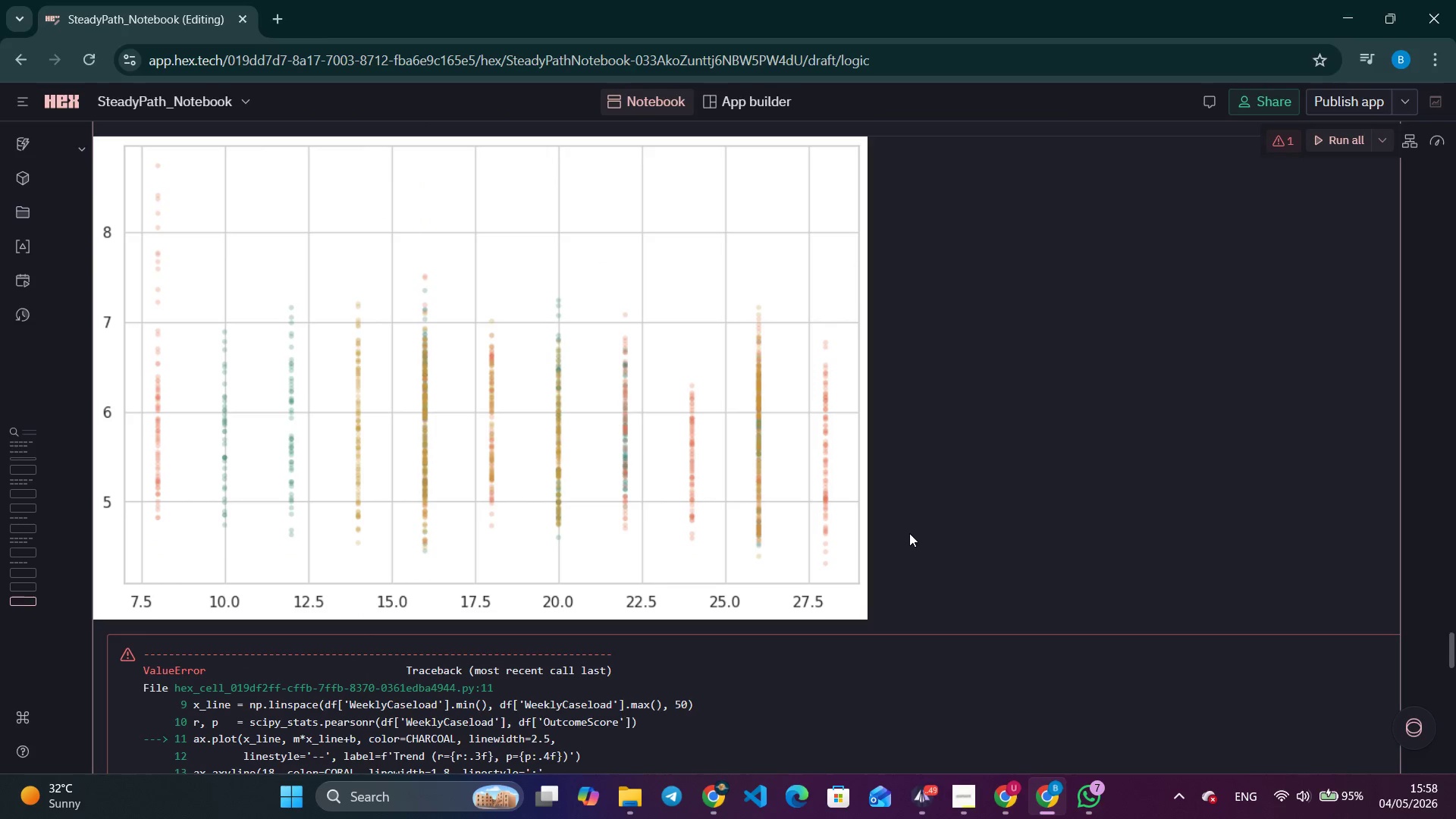 
scroll: coordinate [909, 533], scroll_direction: up, amount: 1.0
 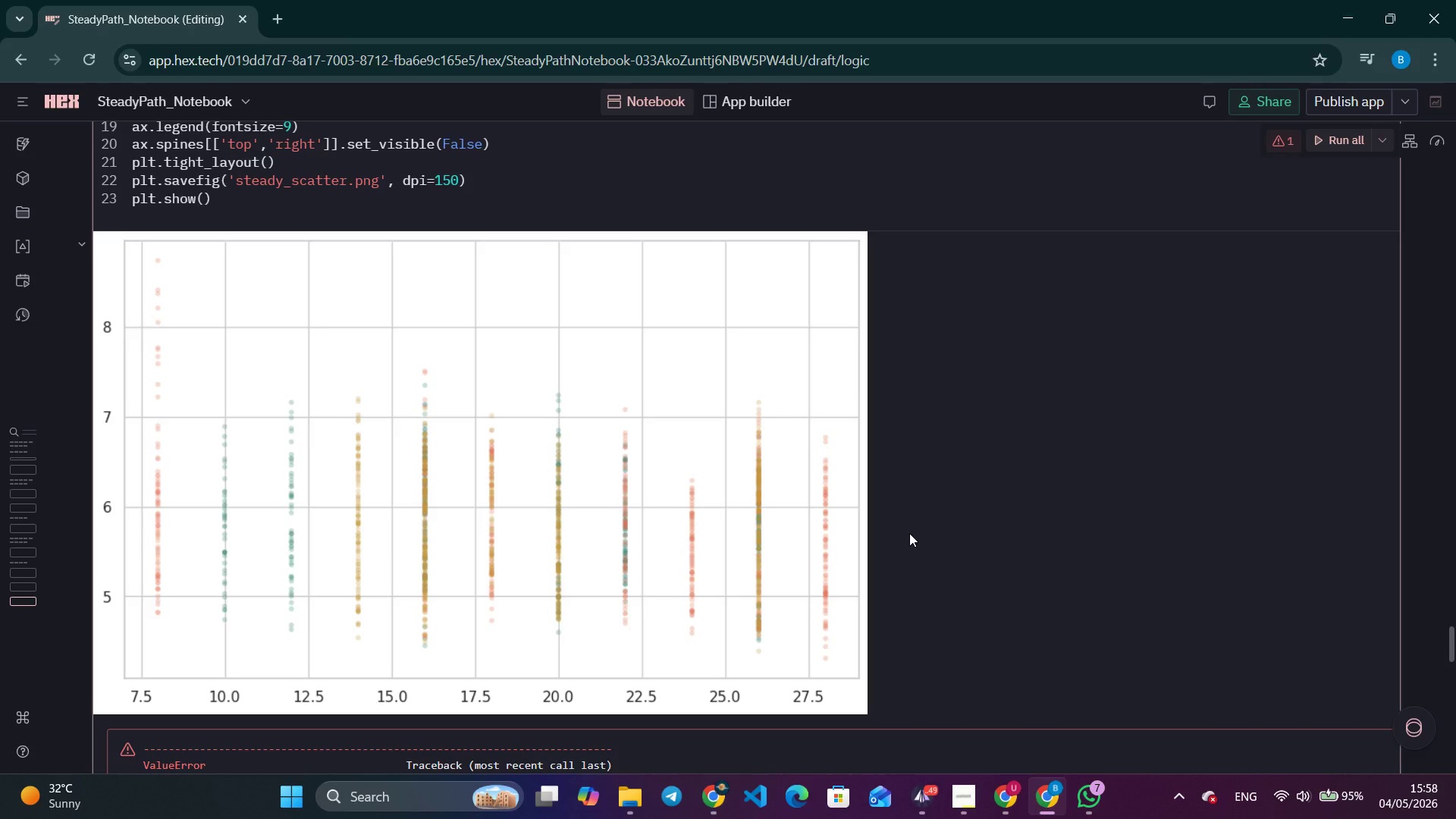 
scroll: coordinate [909, 533], scroll_direction: down, amount: 13.0
 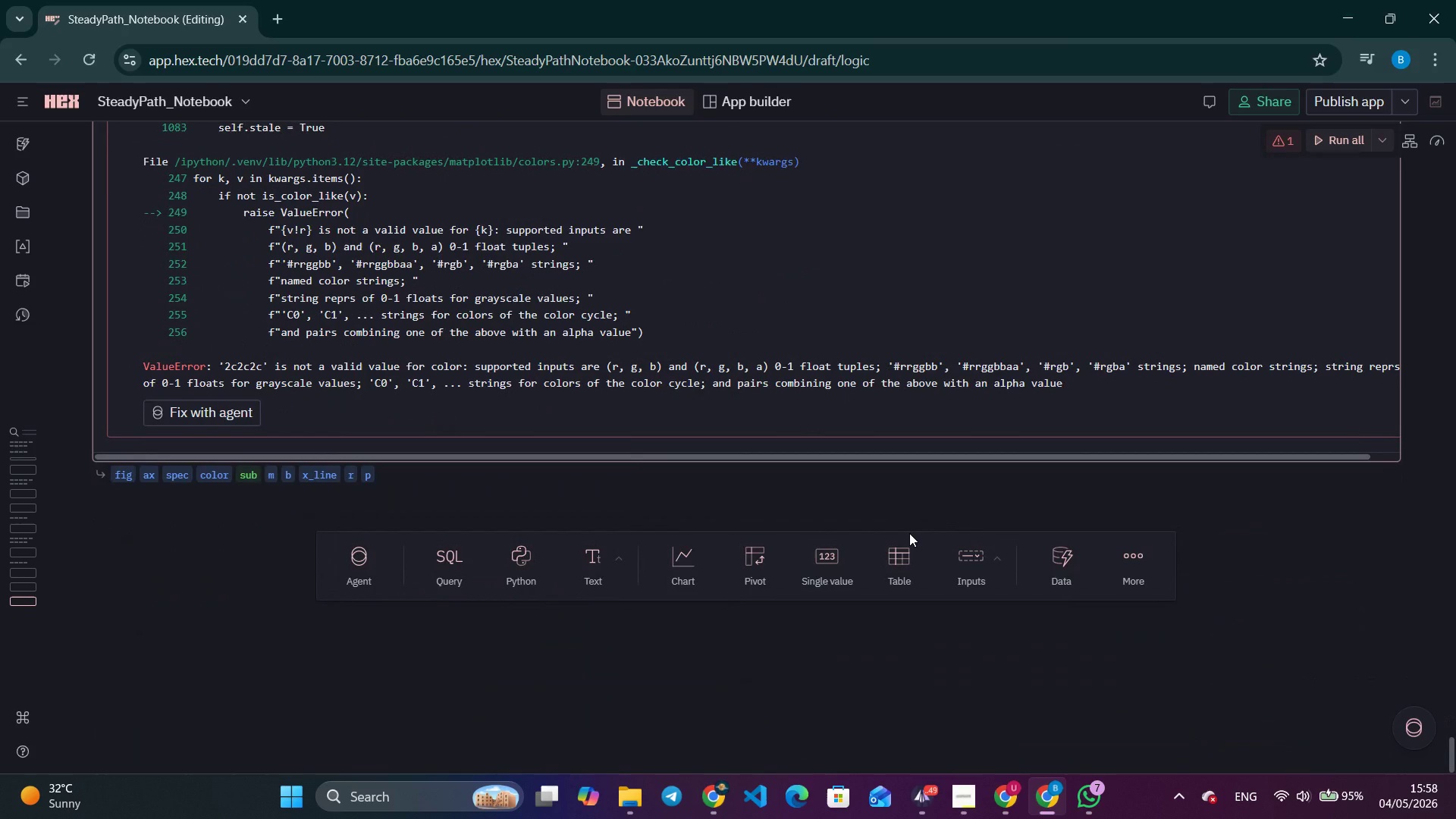 
left_click([198, 415])
 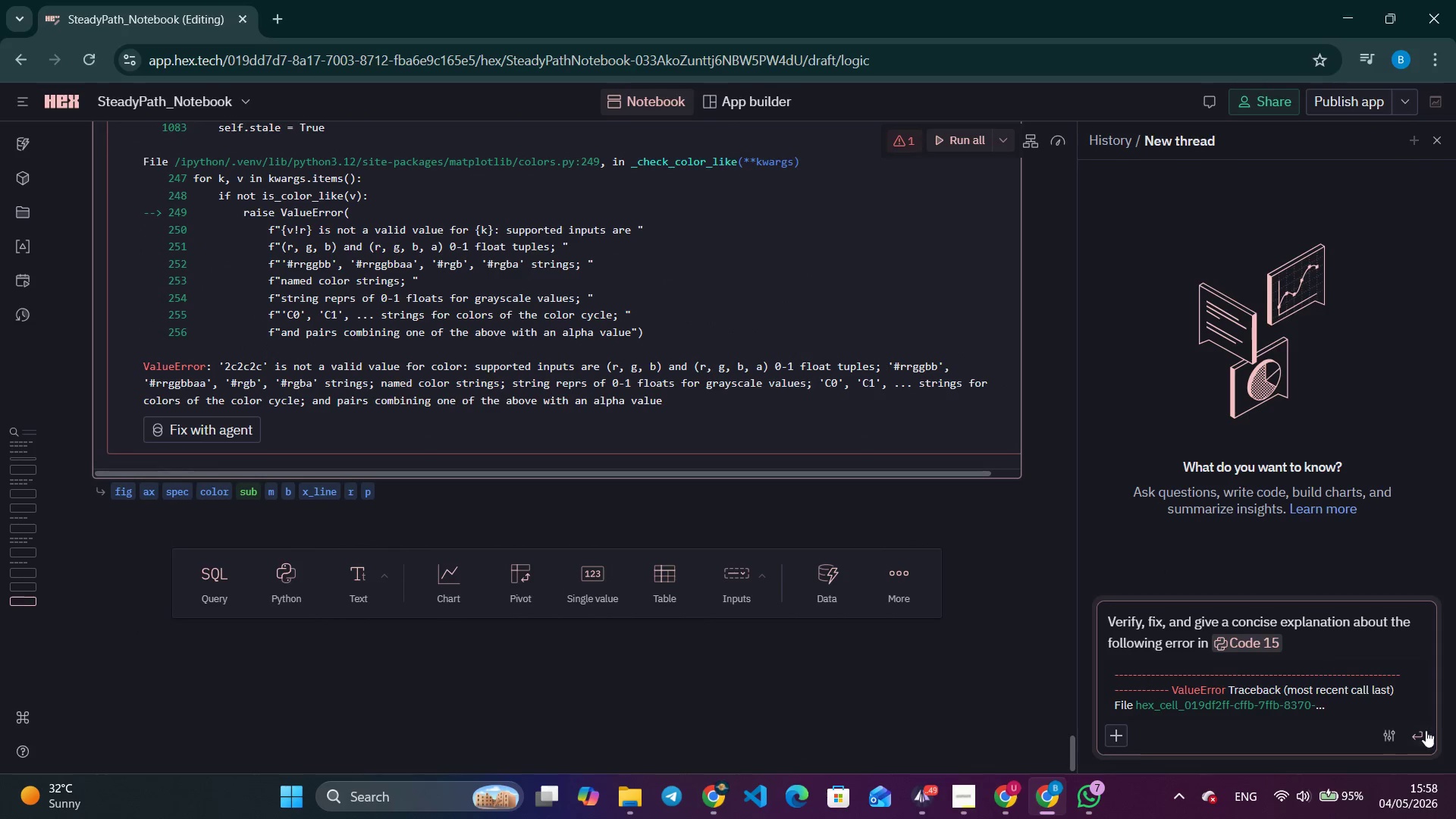 
left_click([1431, 742])
 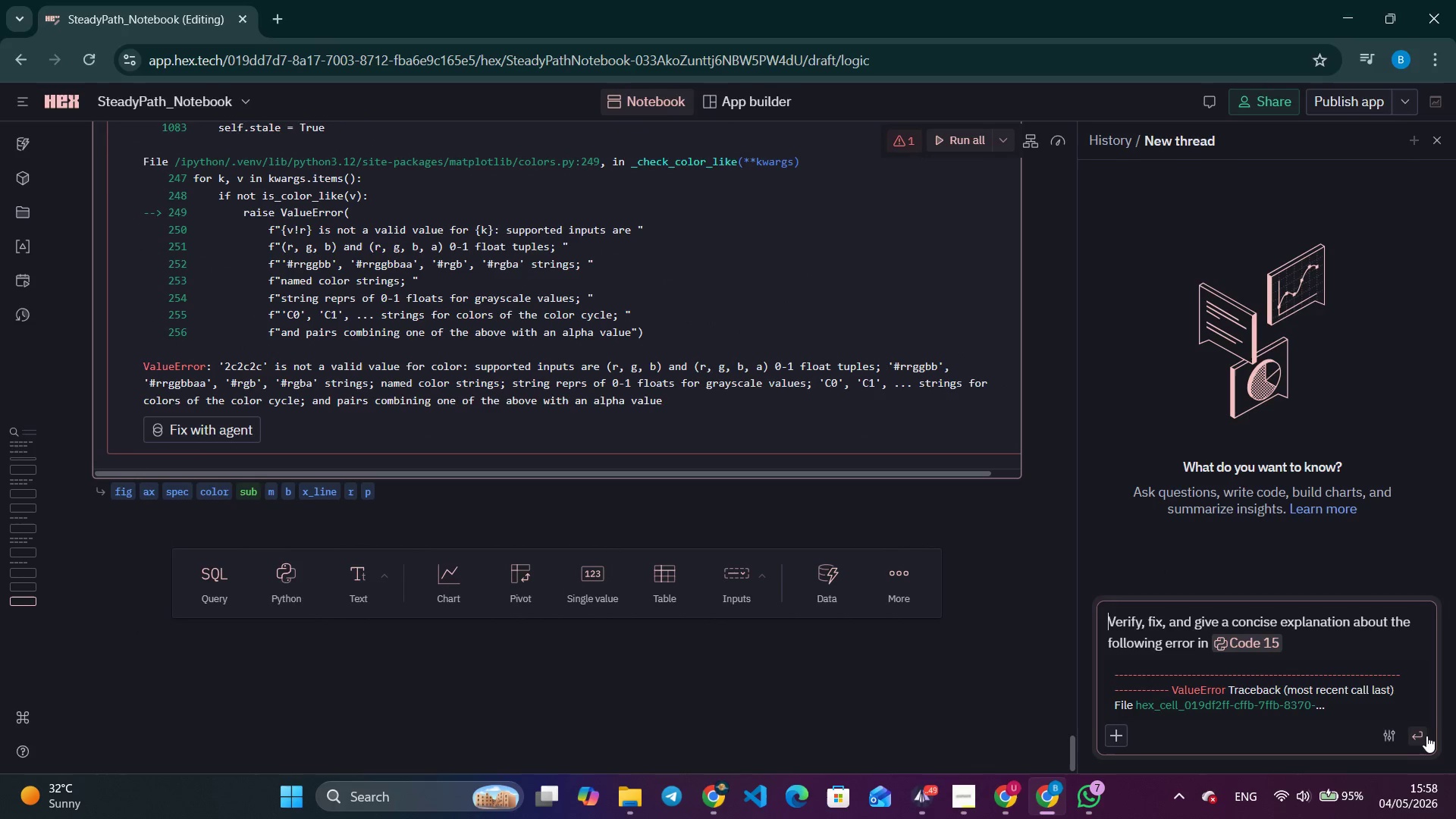 
left_click([1426, 735])
 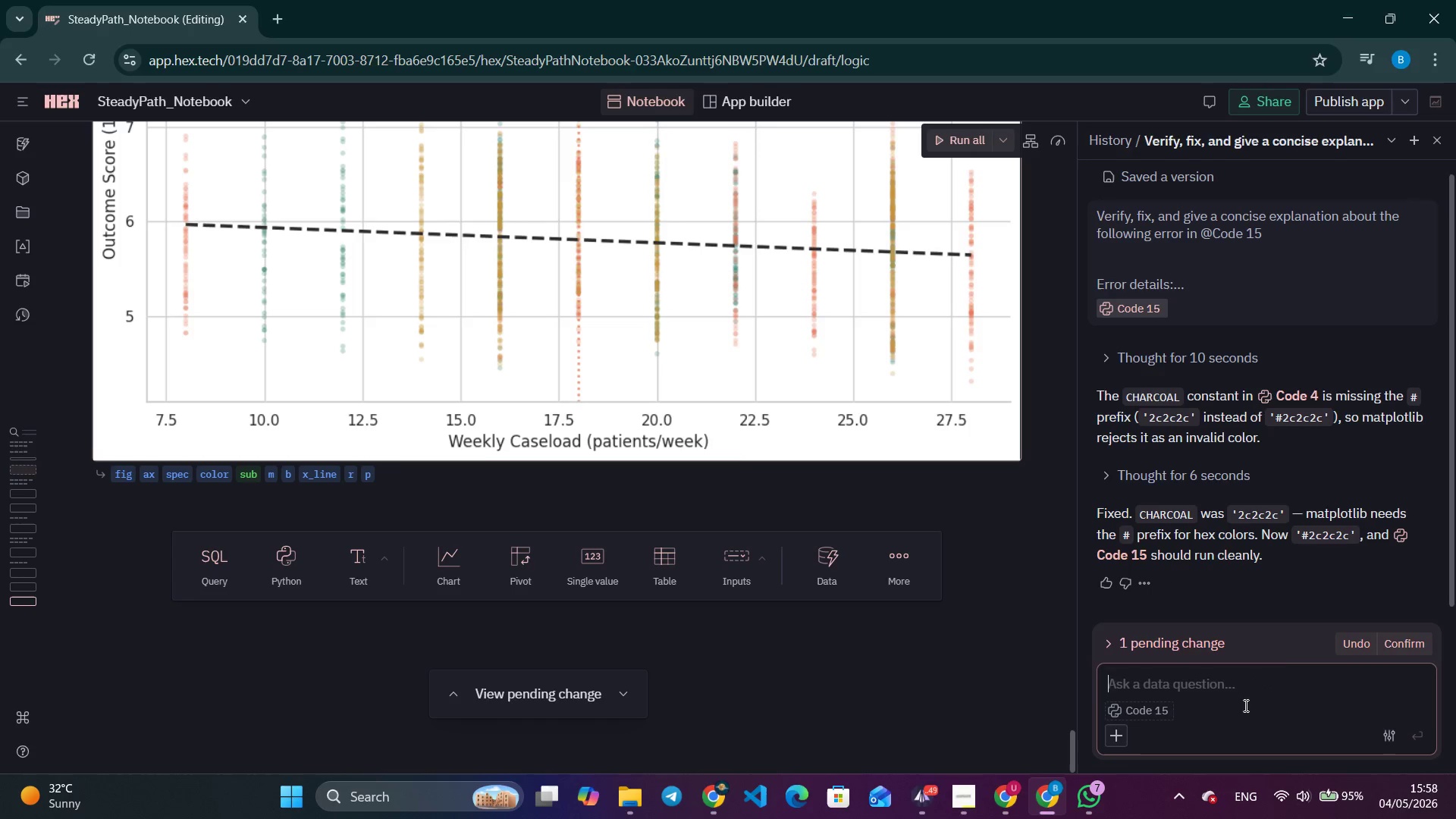 
wait(27.23)
 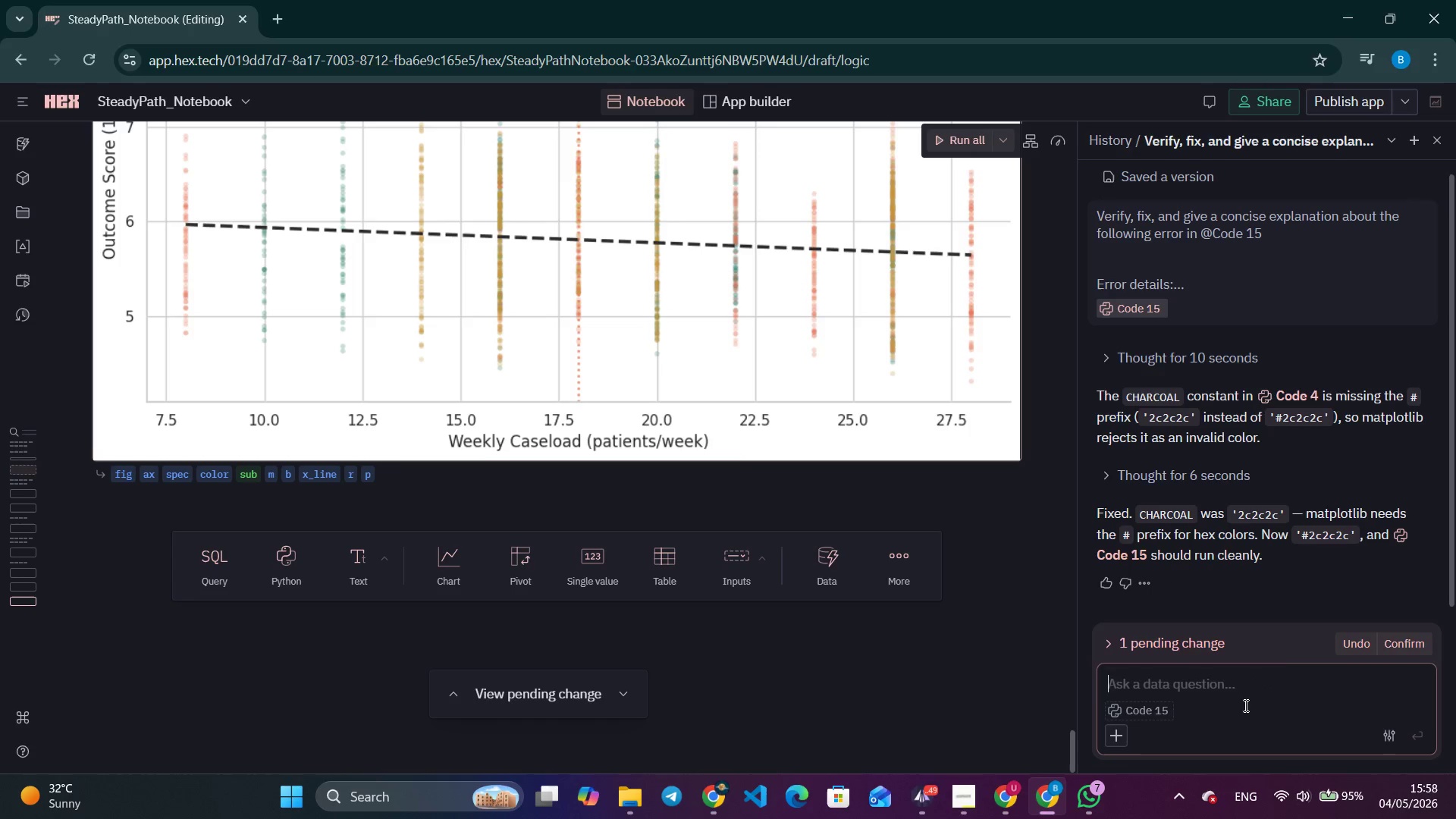 
left_click([1425, 642])
 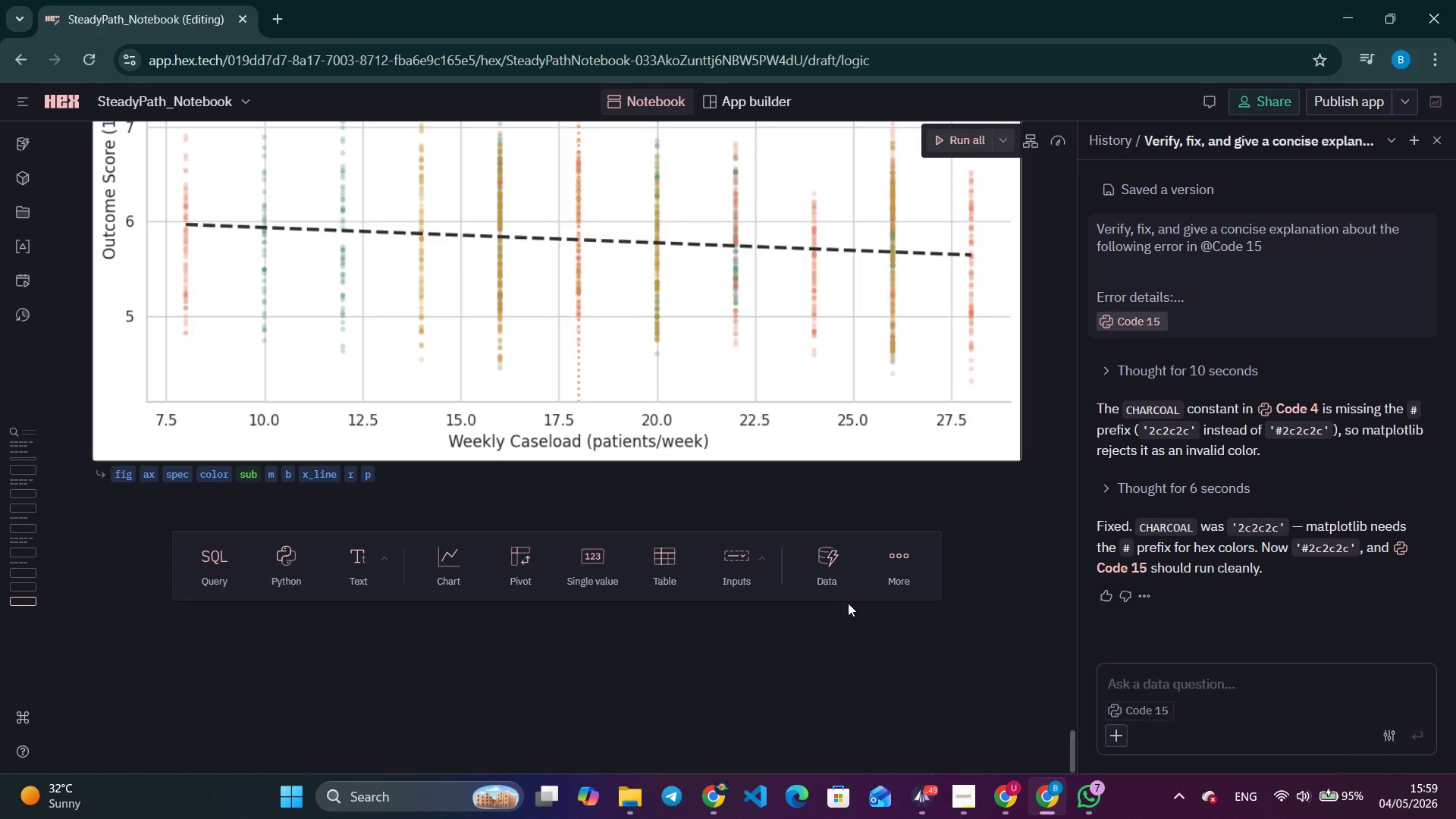 
scroll: coordinate [741, 561], scroll_direction: up, amount: 4.0
 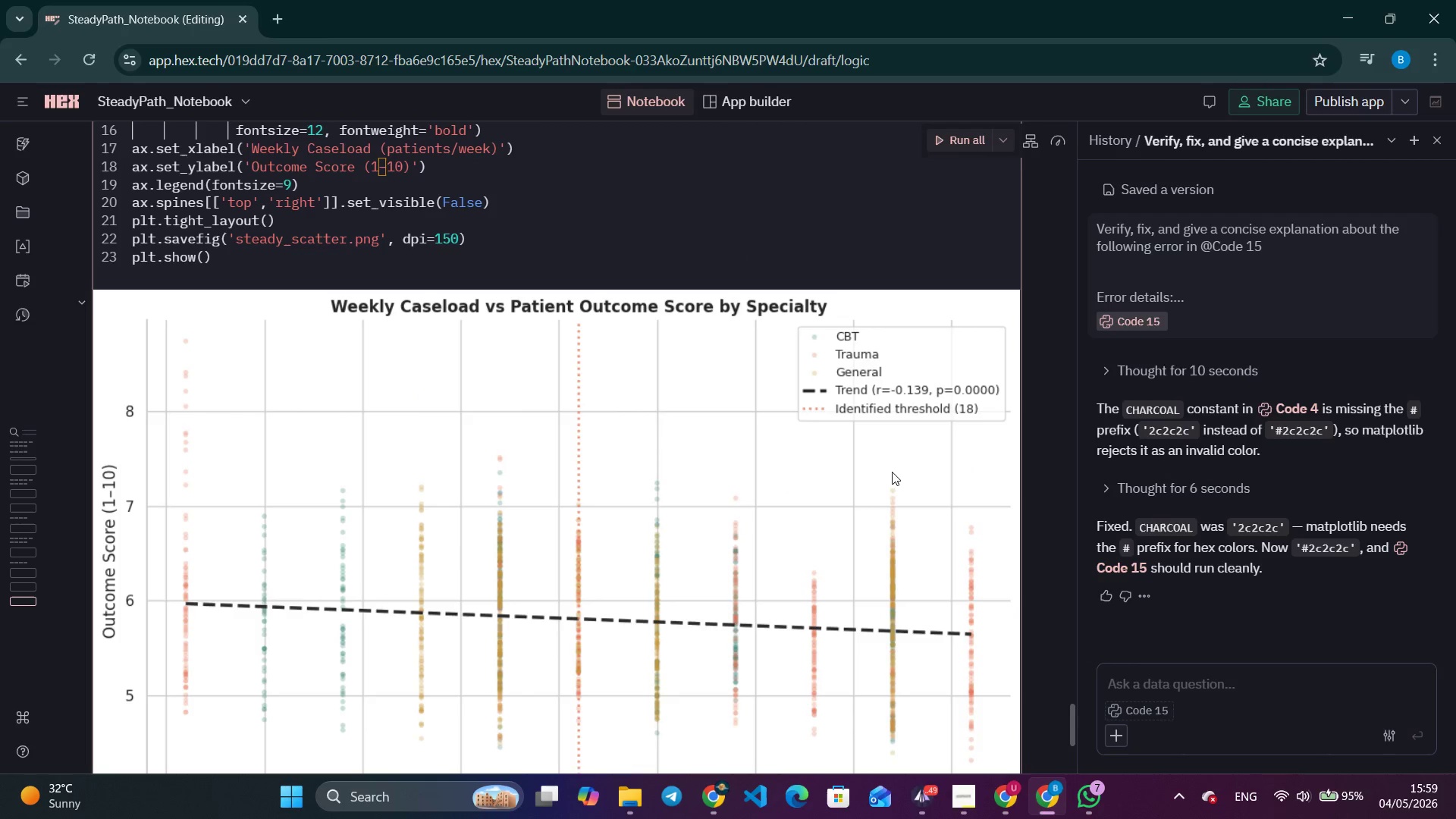 
scroll: coordinate [893, 471], scroll_direction: down, amount: 4.0
 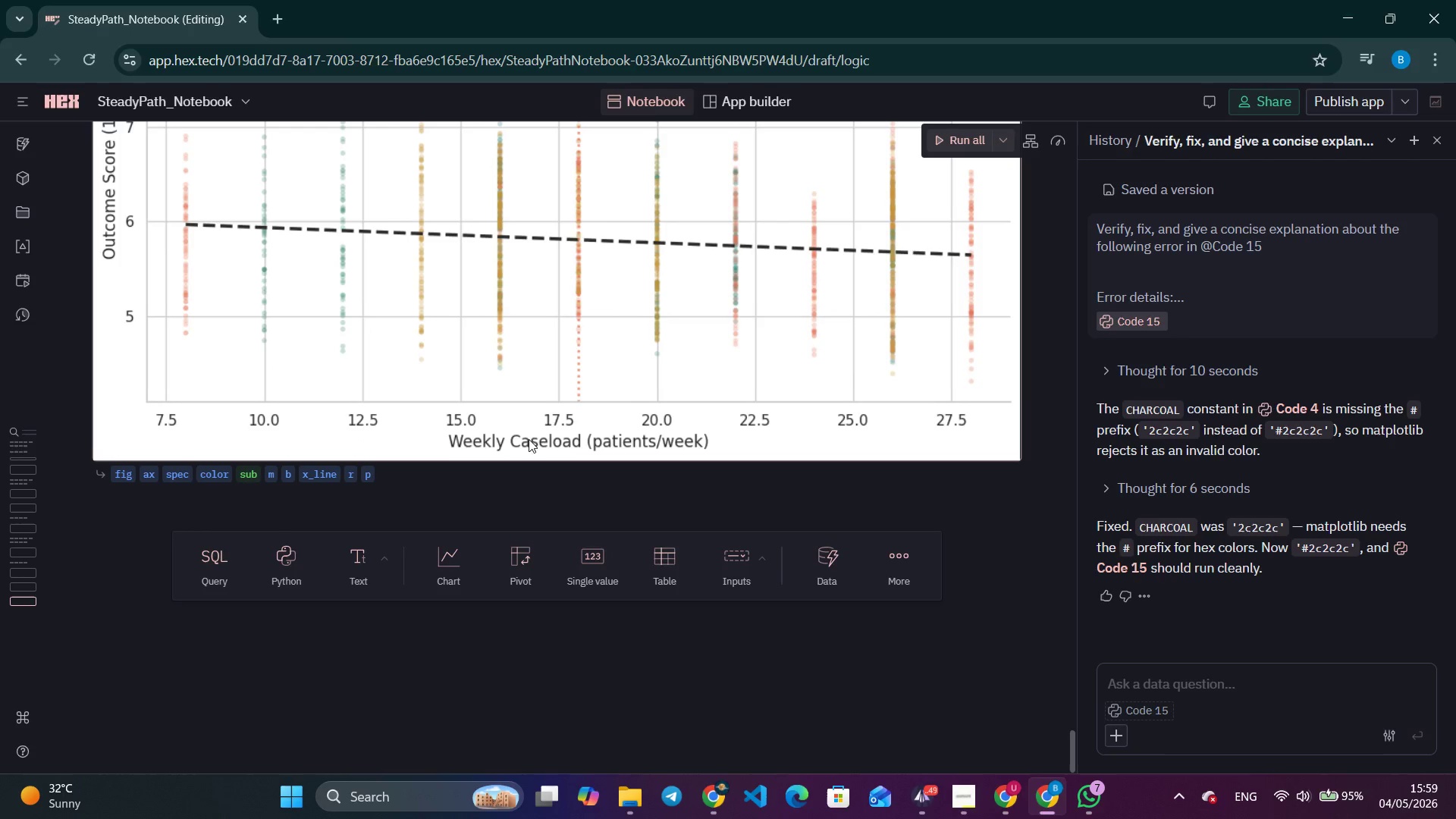 
scroll: coordinate [912, 433], scroll_direction: up, amount: 4.0
 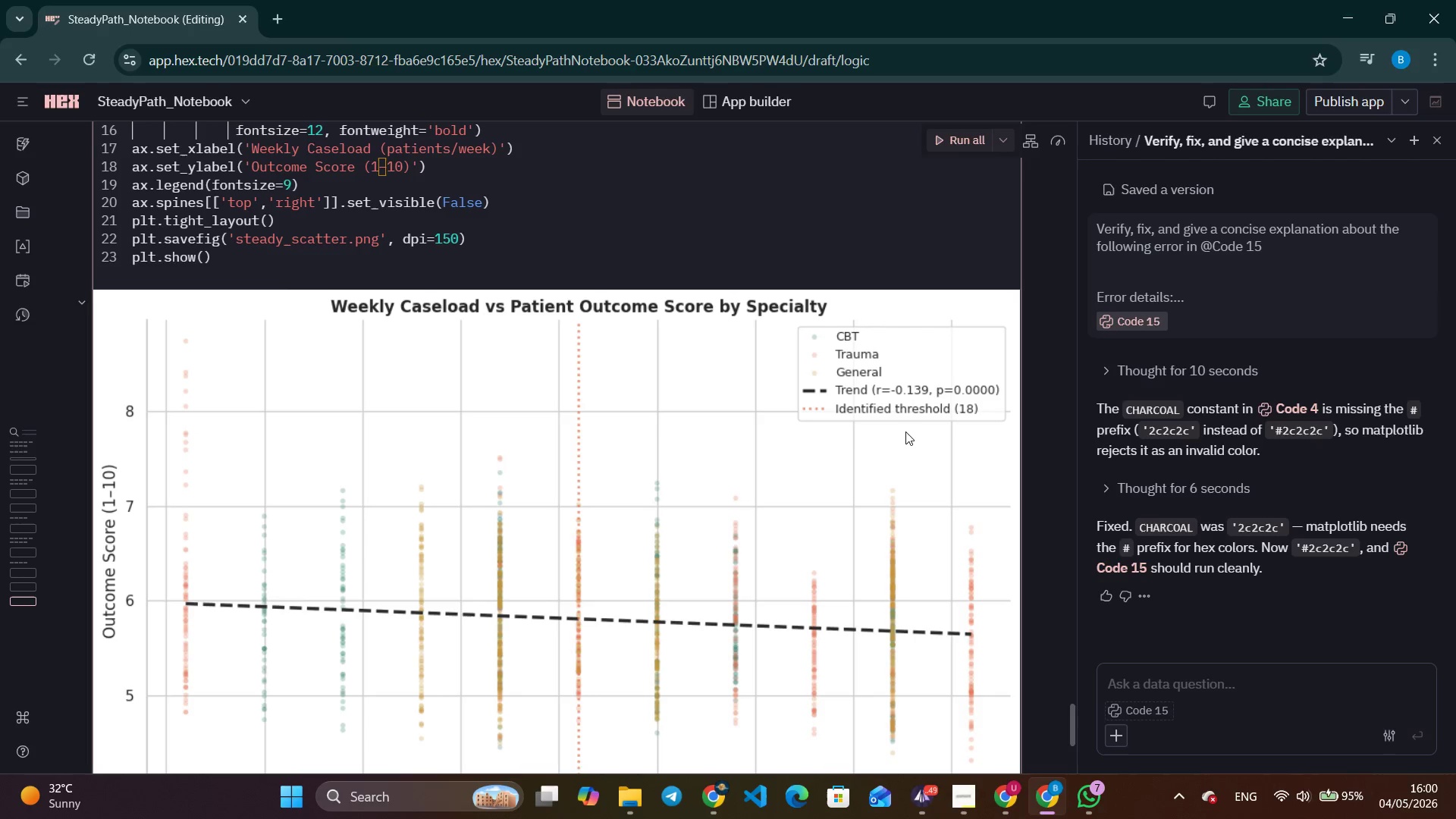 
wait(59.91)
 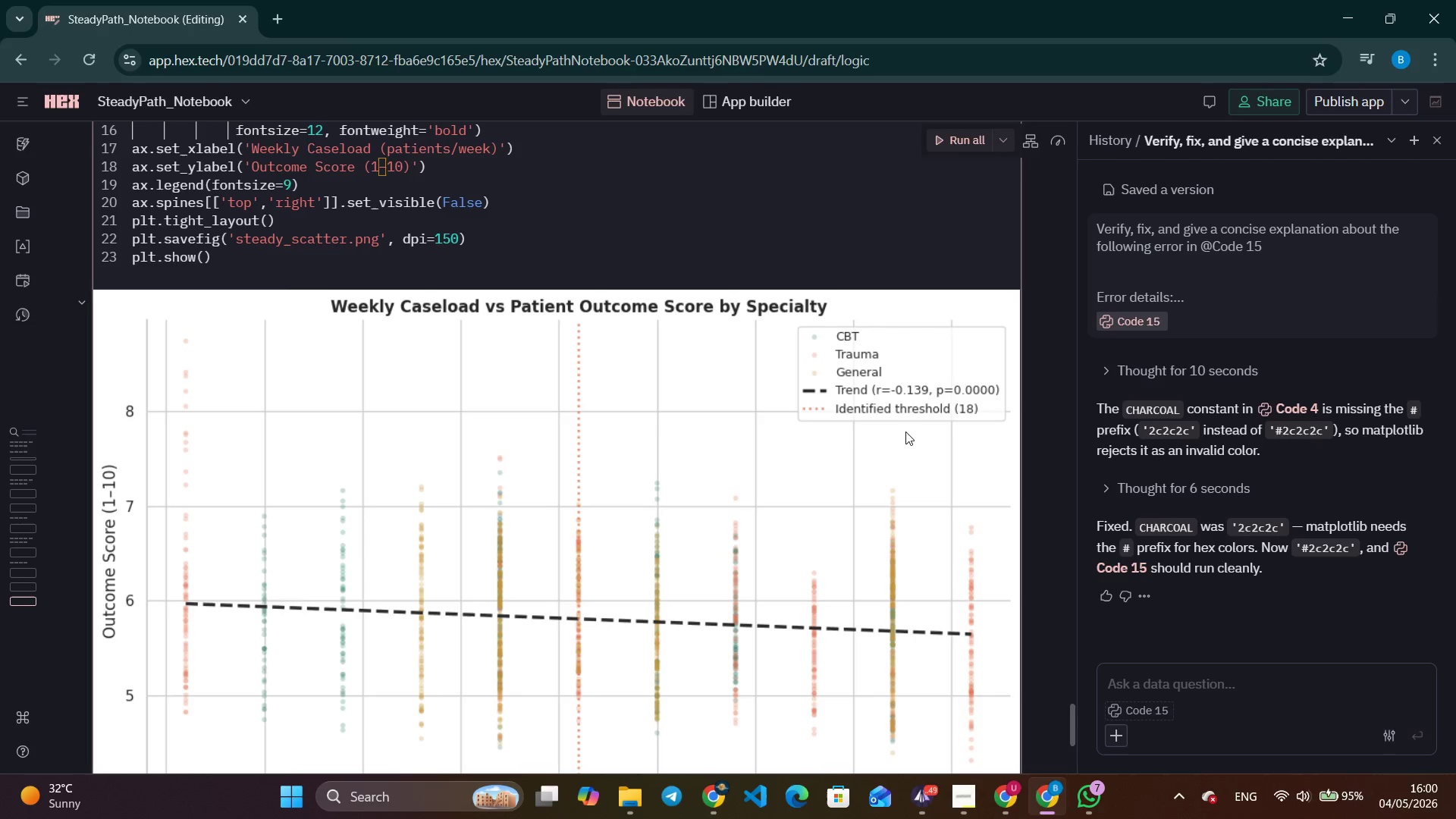 
left_click([1439, 139])
 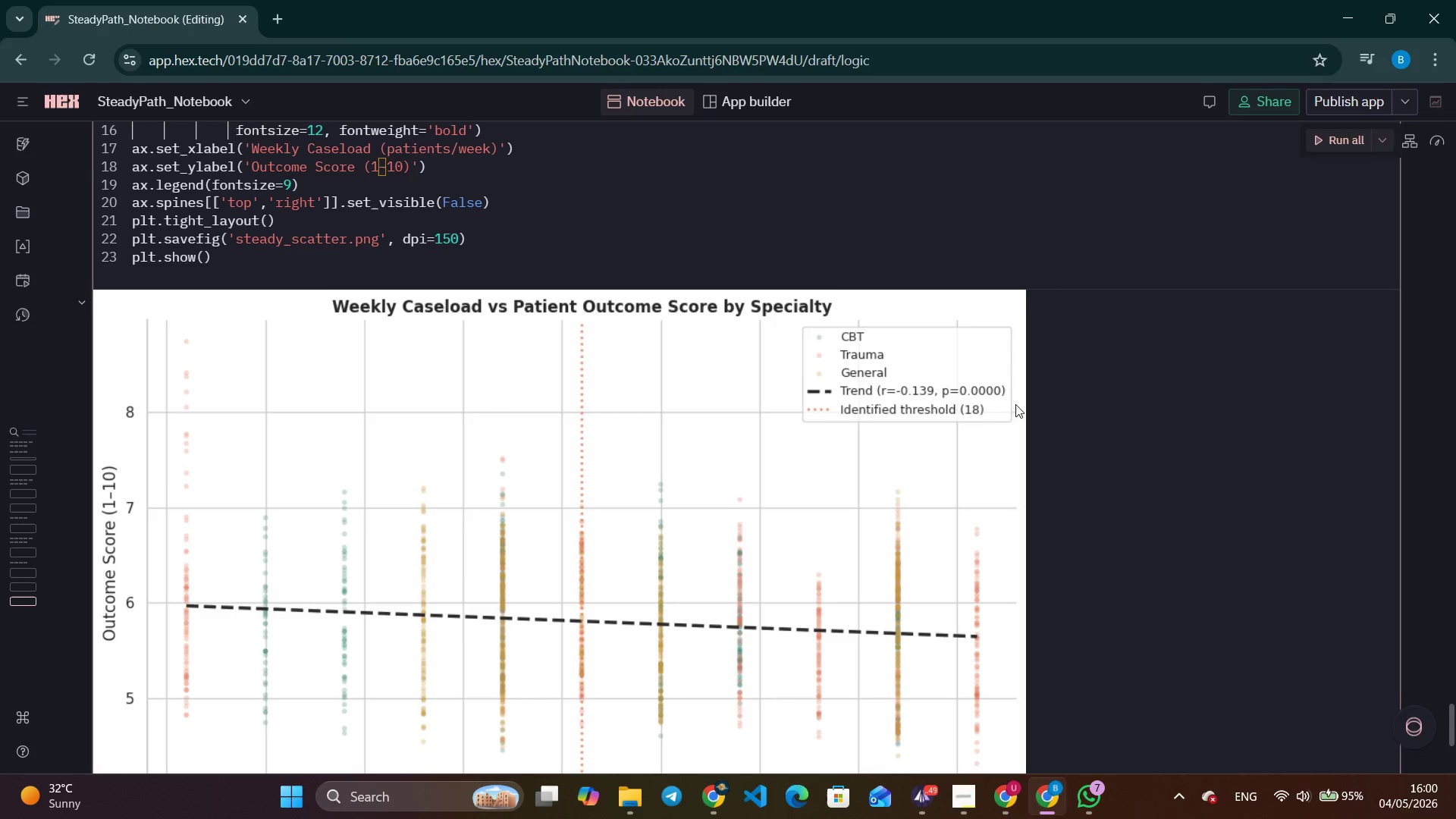 
scroll: coordinate [912, 444], scroll_direction: down, amount: 6.0
 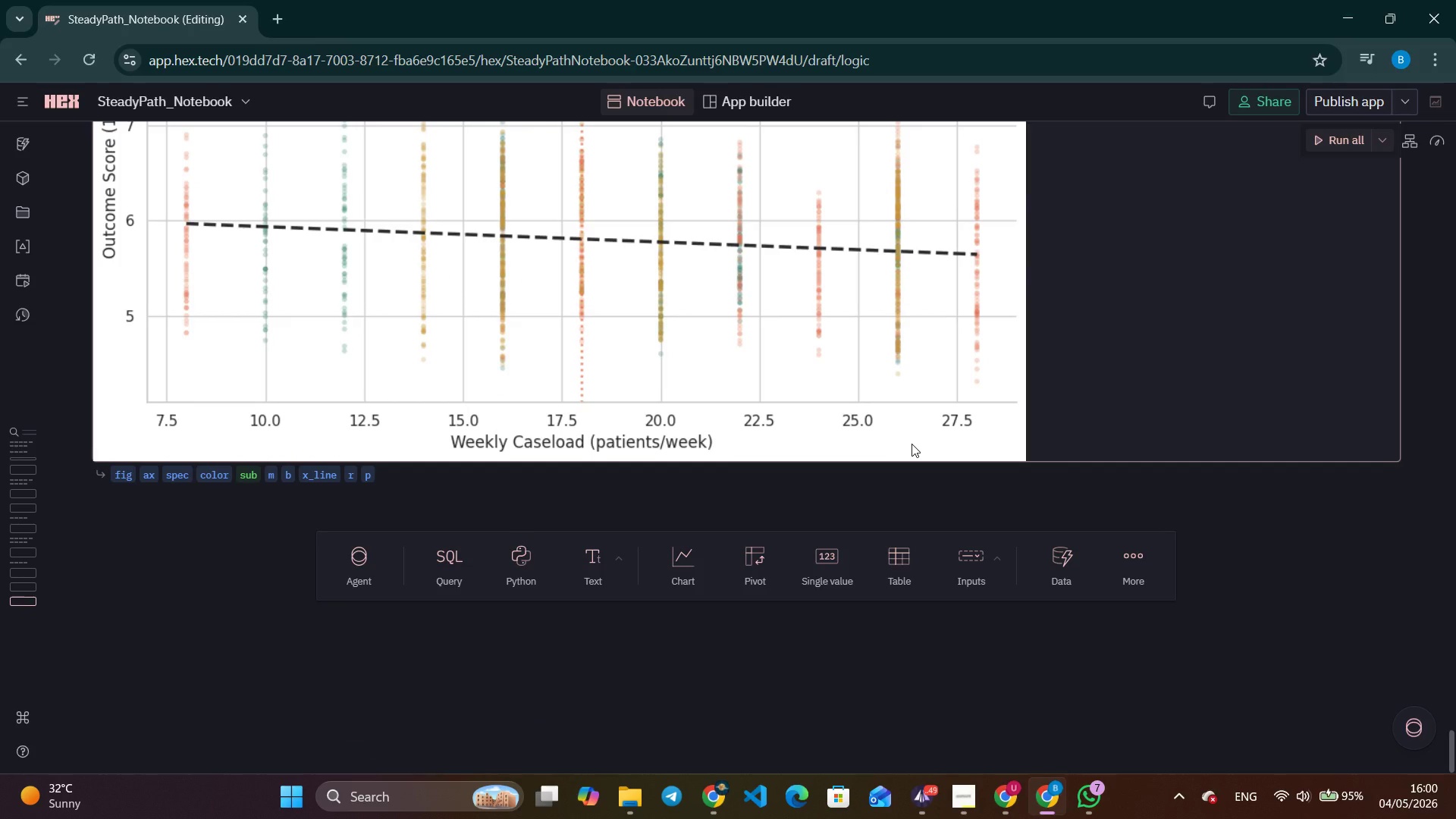 
scroll: coordinate [912, 444], scroll_direction: up, amount: 3.0
 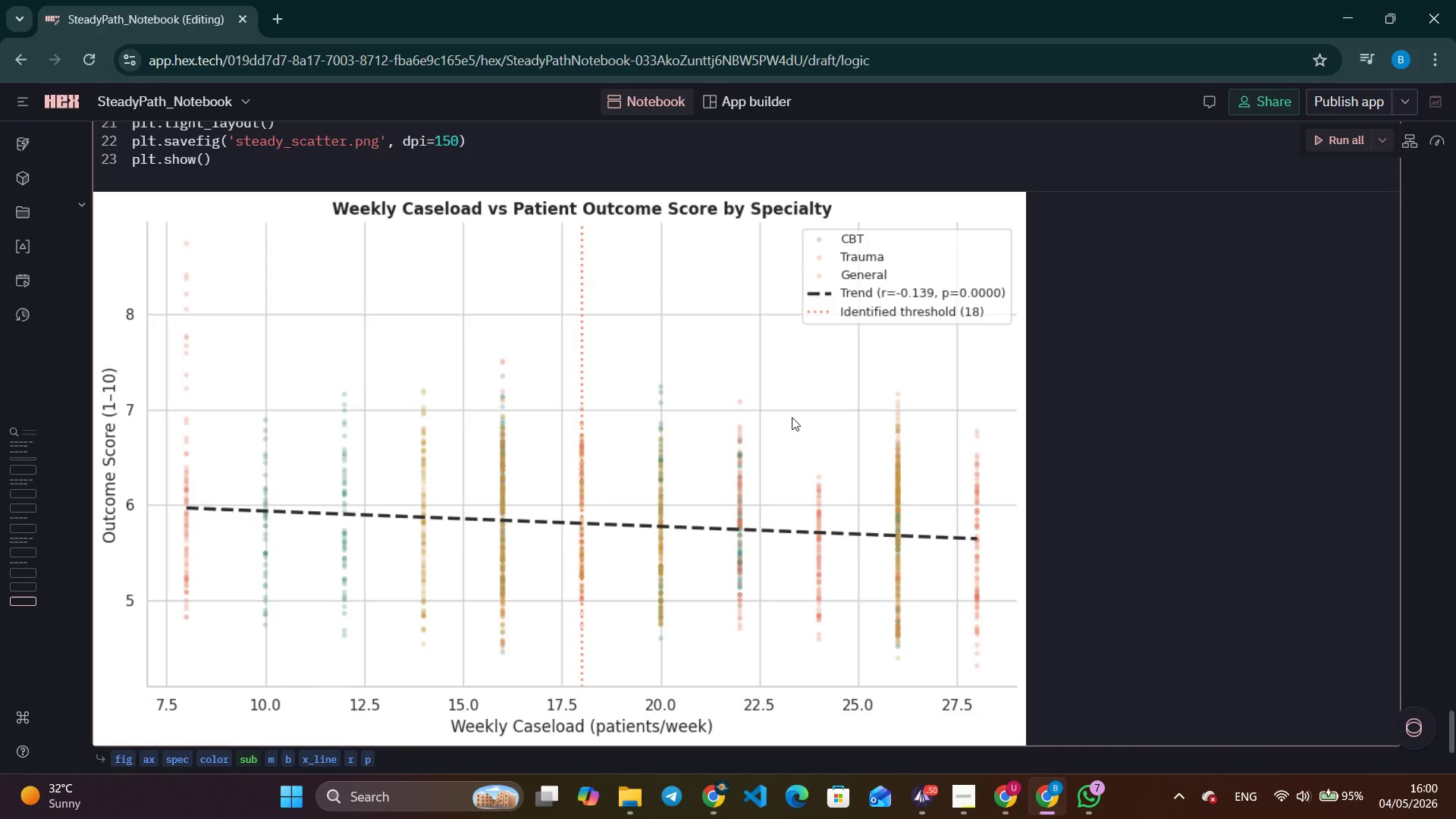 
wait(54.57)
 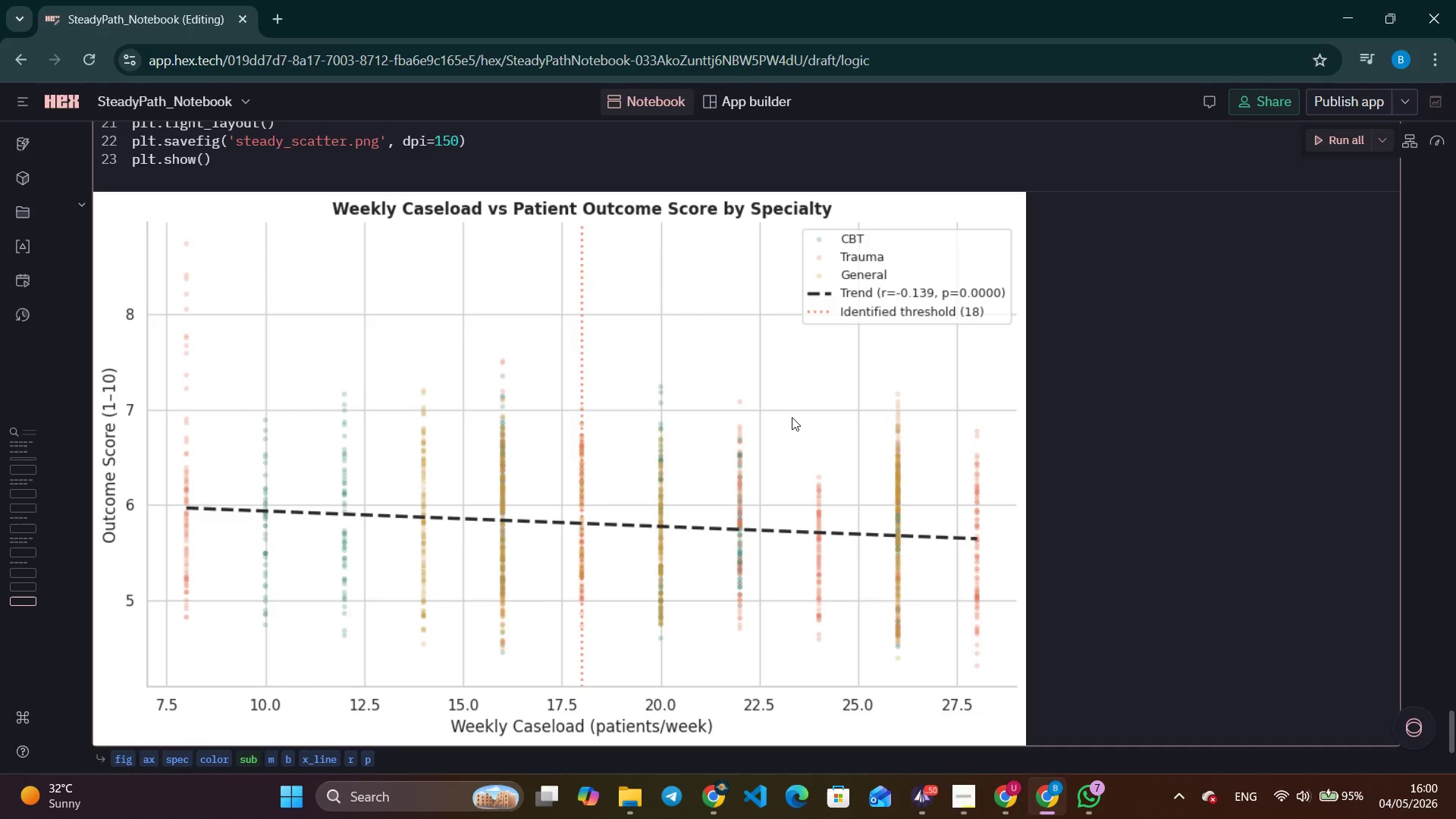 
scroll: coordinate [947, 401], scroll_direction: up, amount: 2.0
 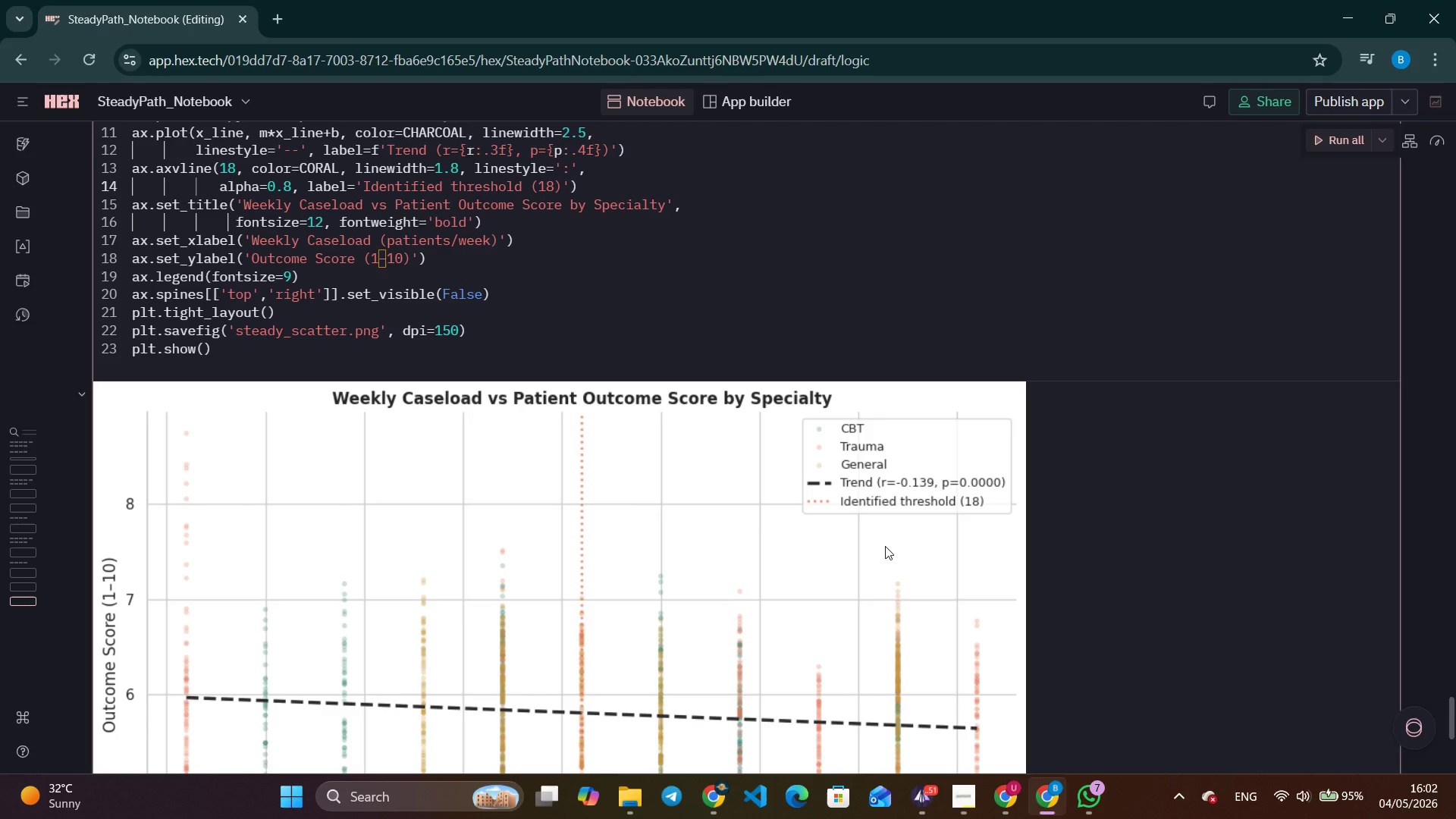 
wait(85.68)
 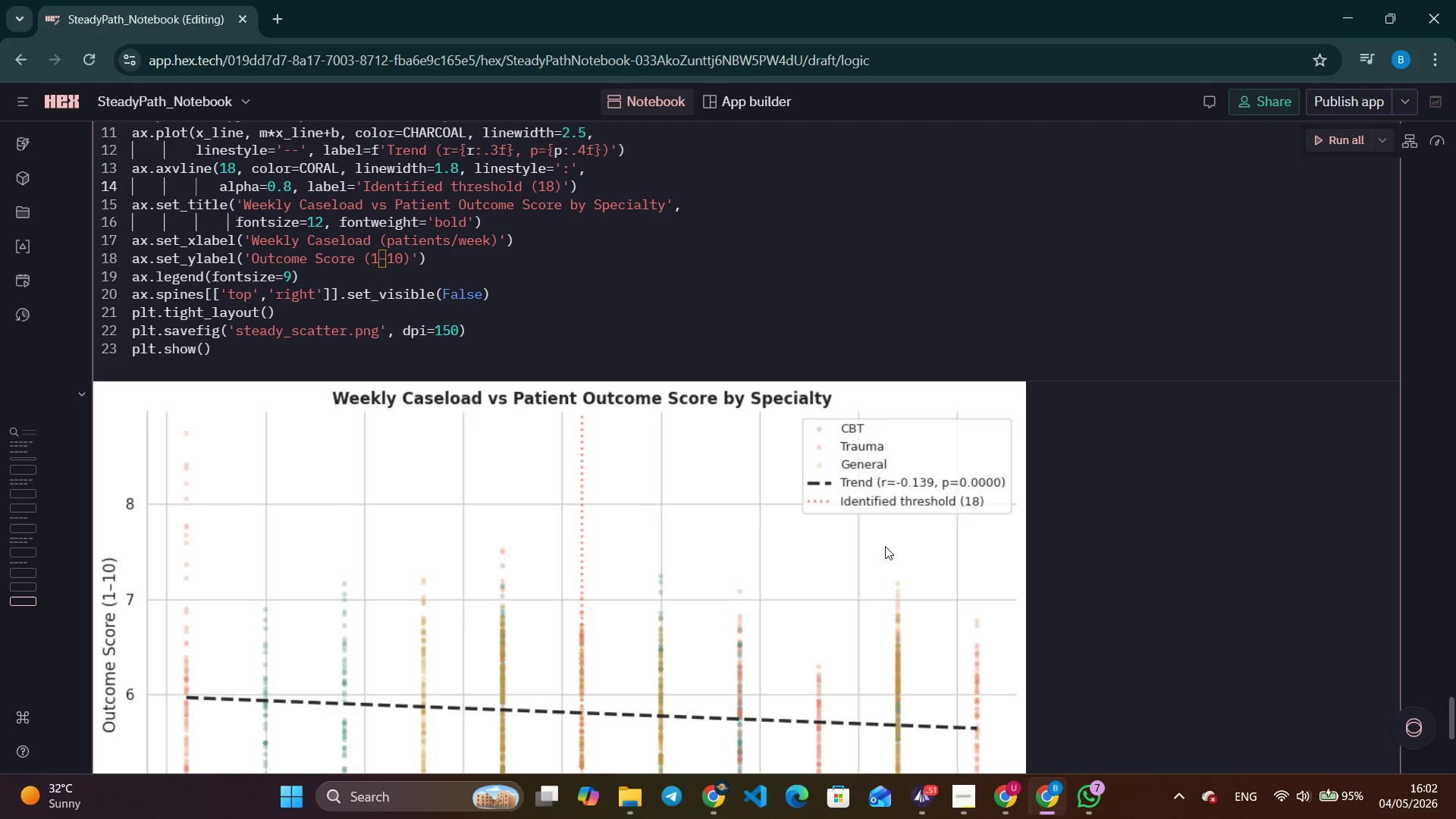 
scroll: coordinate [890, 534], scroll_direction: down, amount: 1.0
 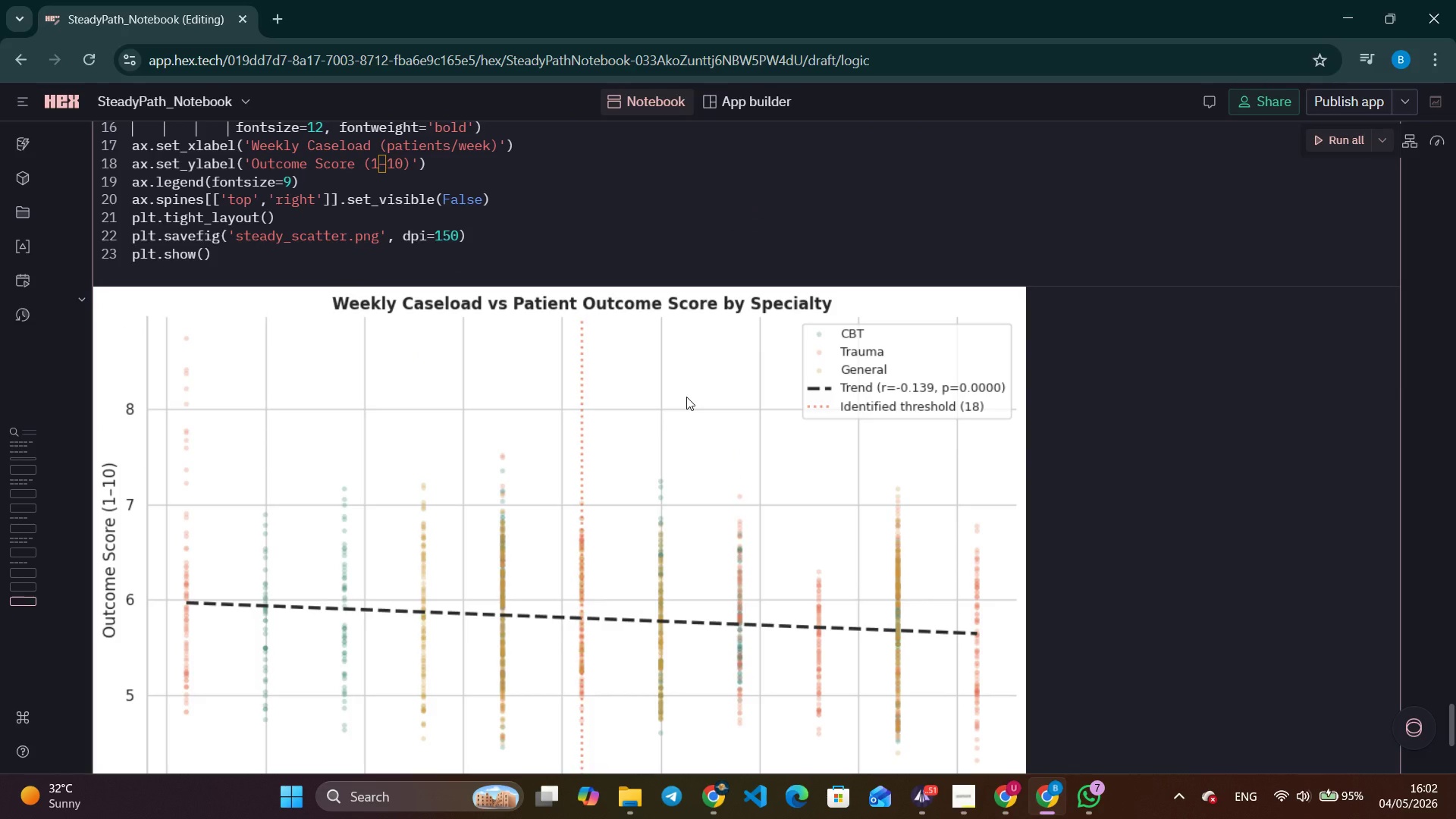 
wait(9.84)
 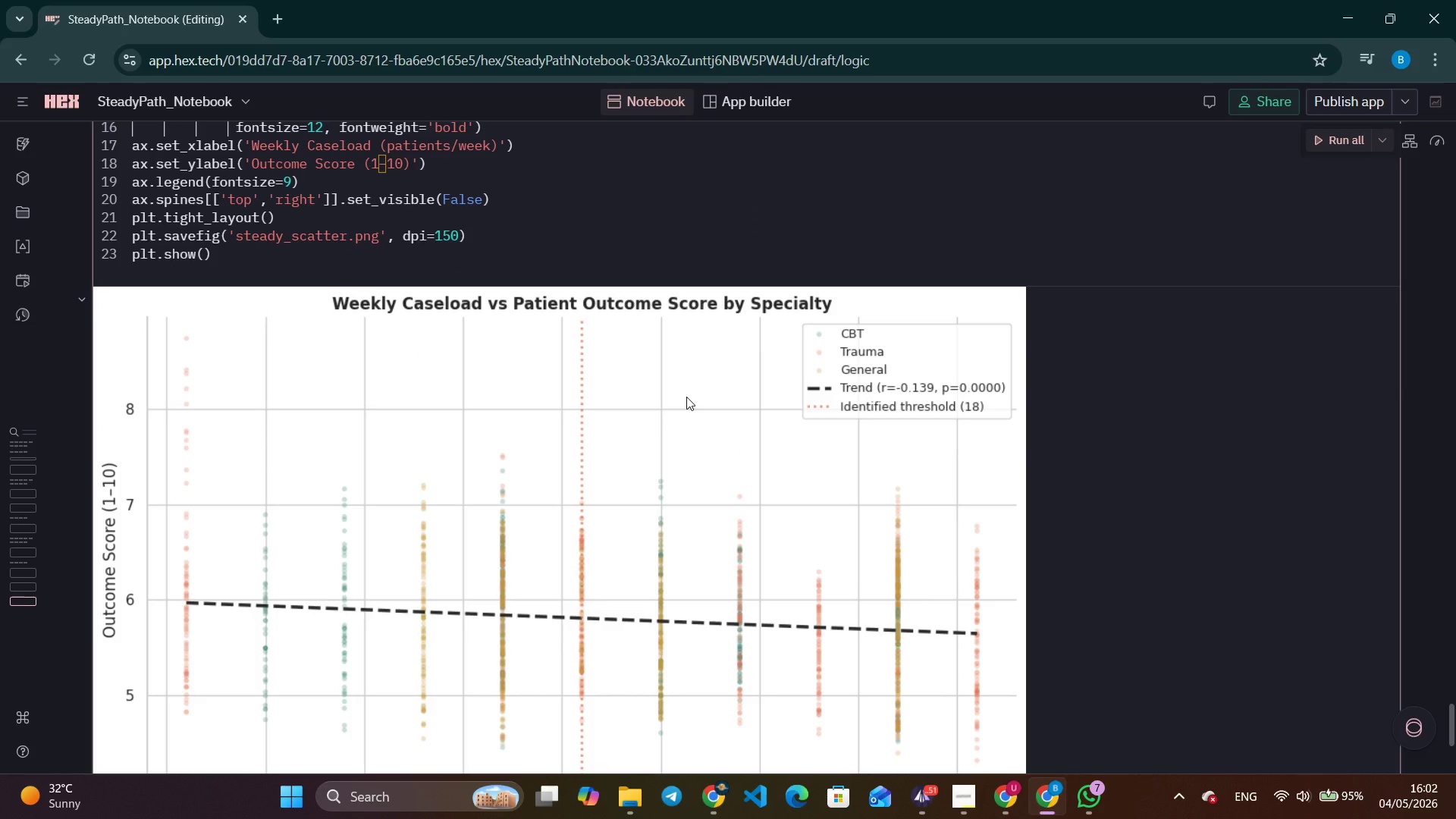 
scroll: coordinate [686, 397], scroll_direction: down, amount: 4.0
 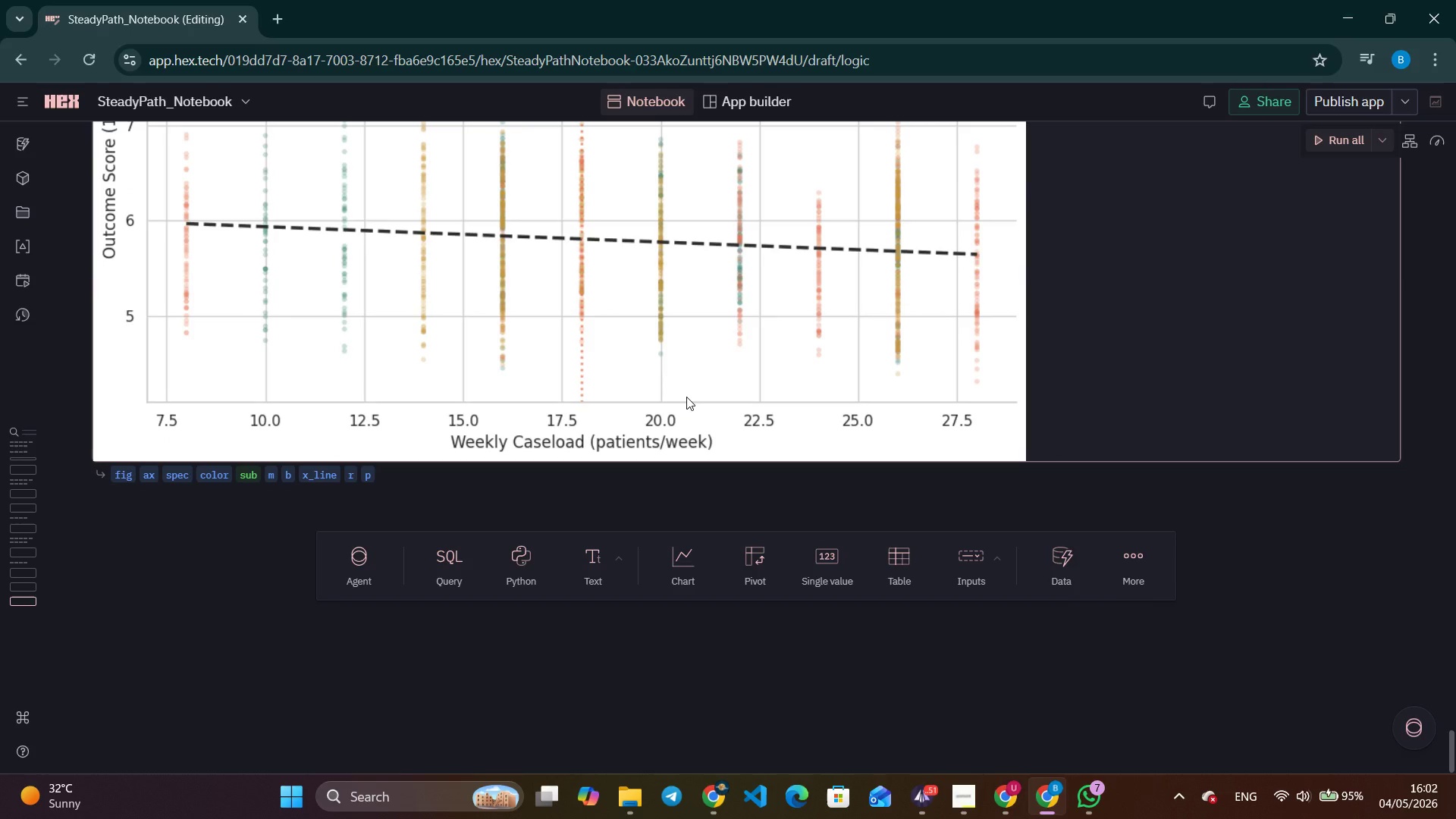 
wait(11.6)
 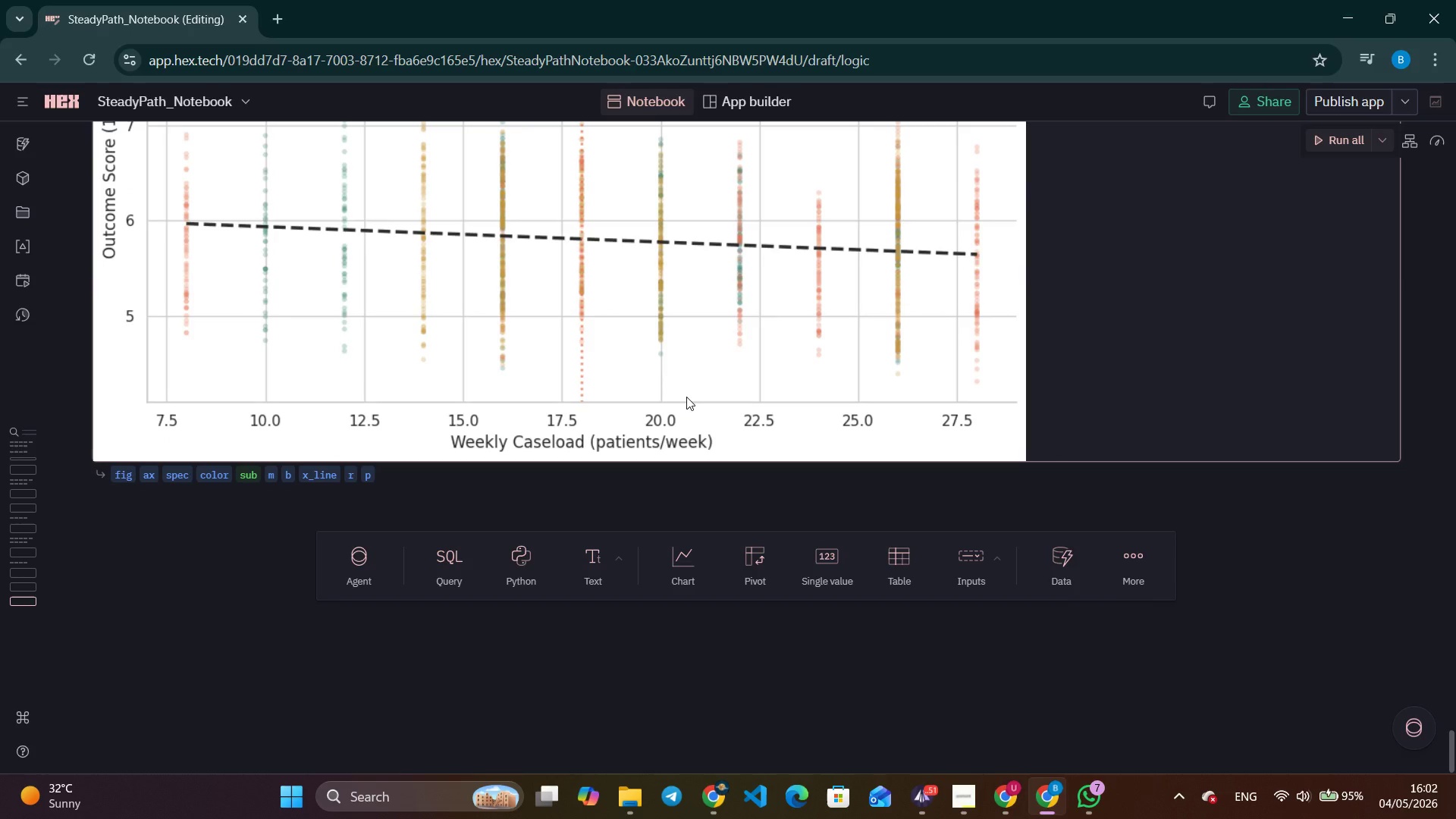 
scroll: coordinate [686, 397], scroll_direction: down, amount: 9.0
 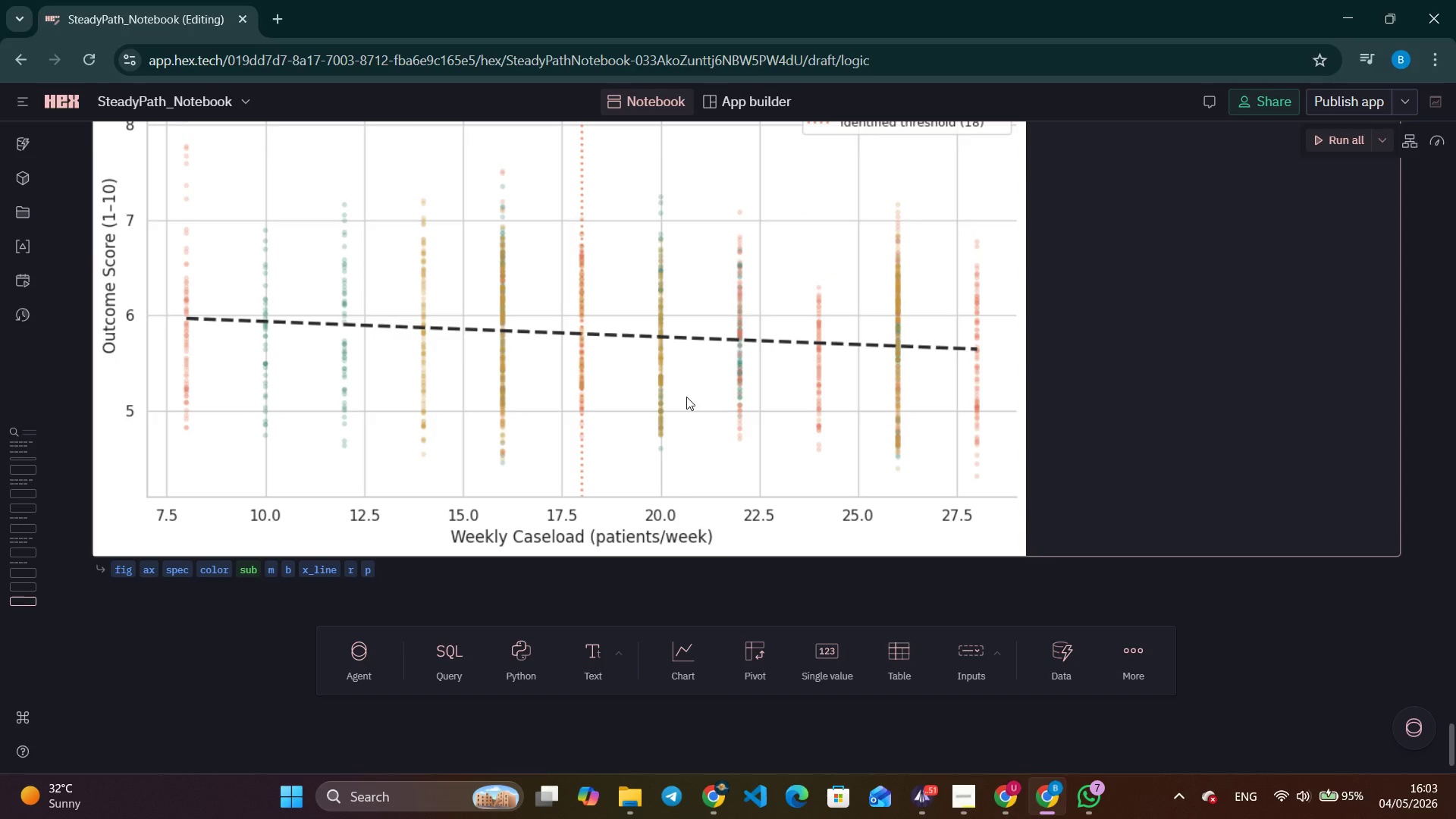 
wait(5.75)
 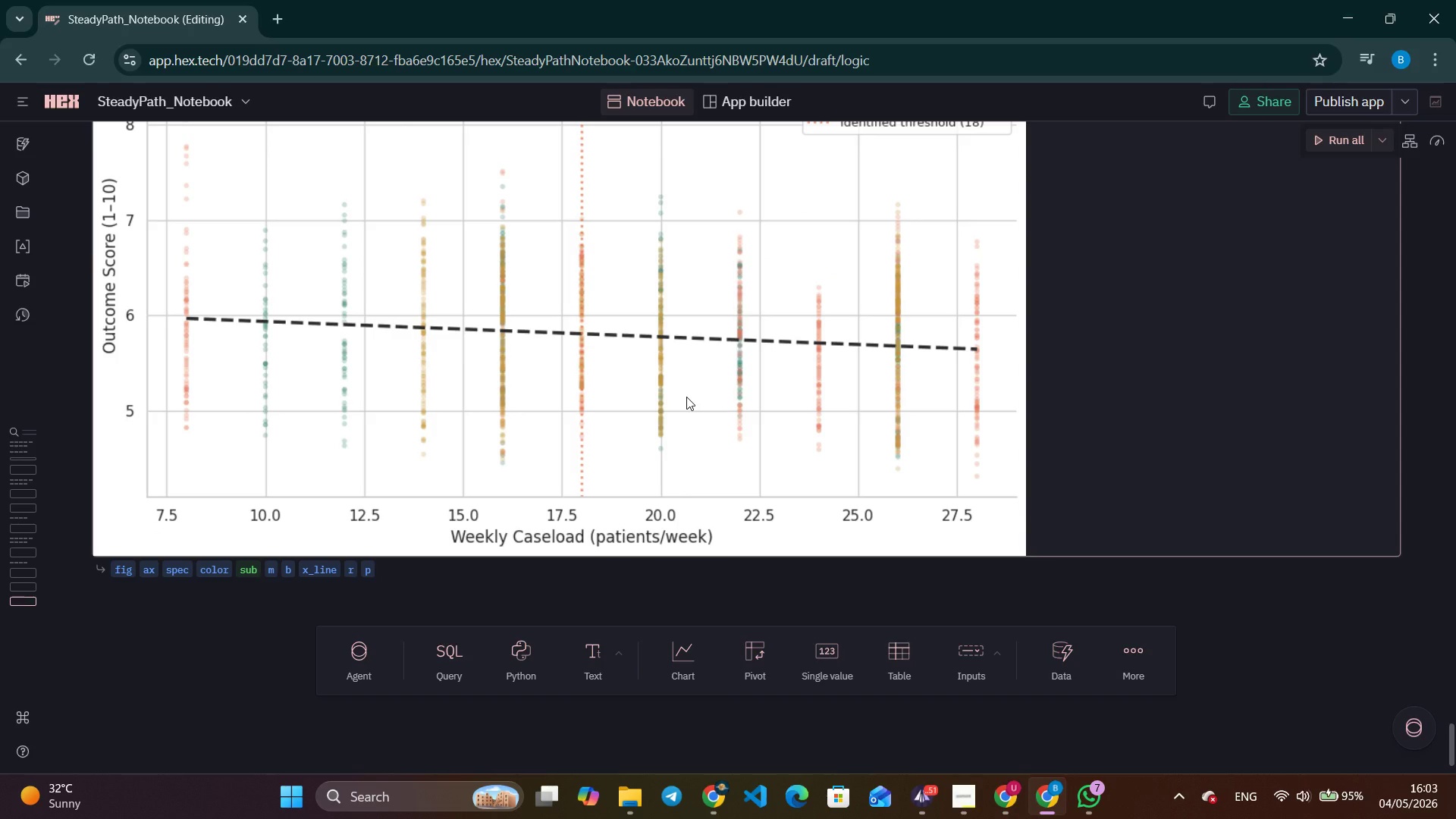 
scroll: coordinate [686, 397], scroll_direction: down, amount: 5.0
 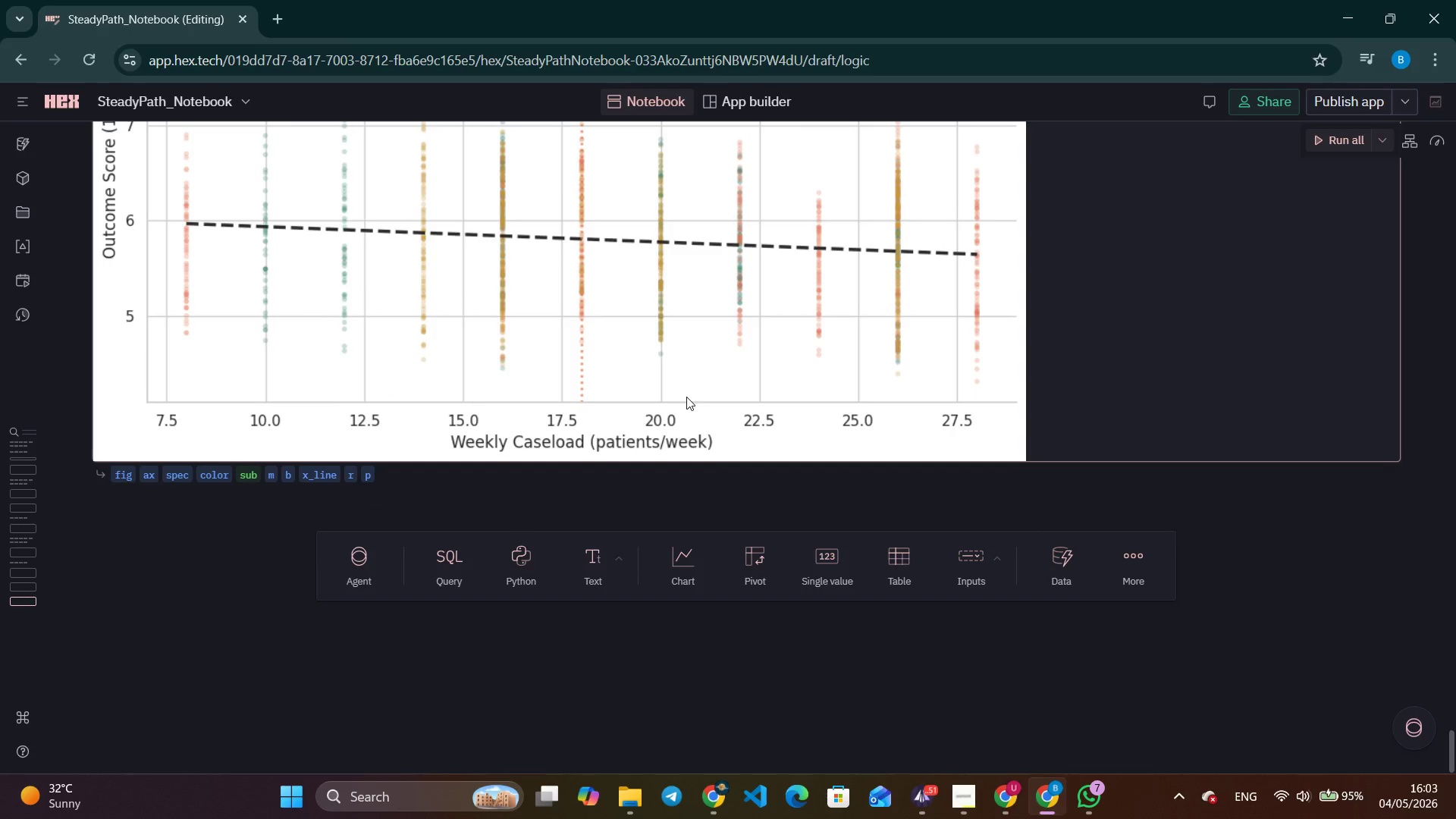 
scroll: coordinate [686, 397], scroll_direction: none, amount: 0.0
 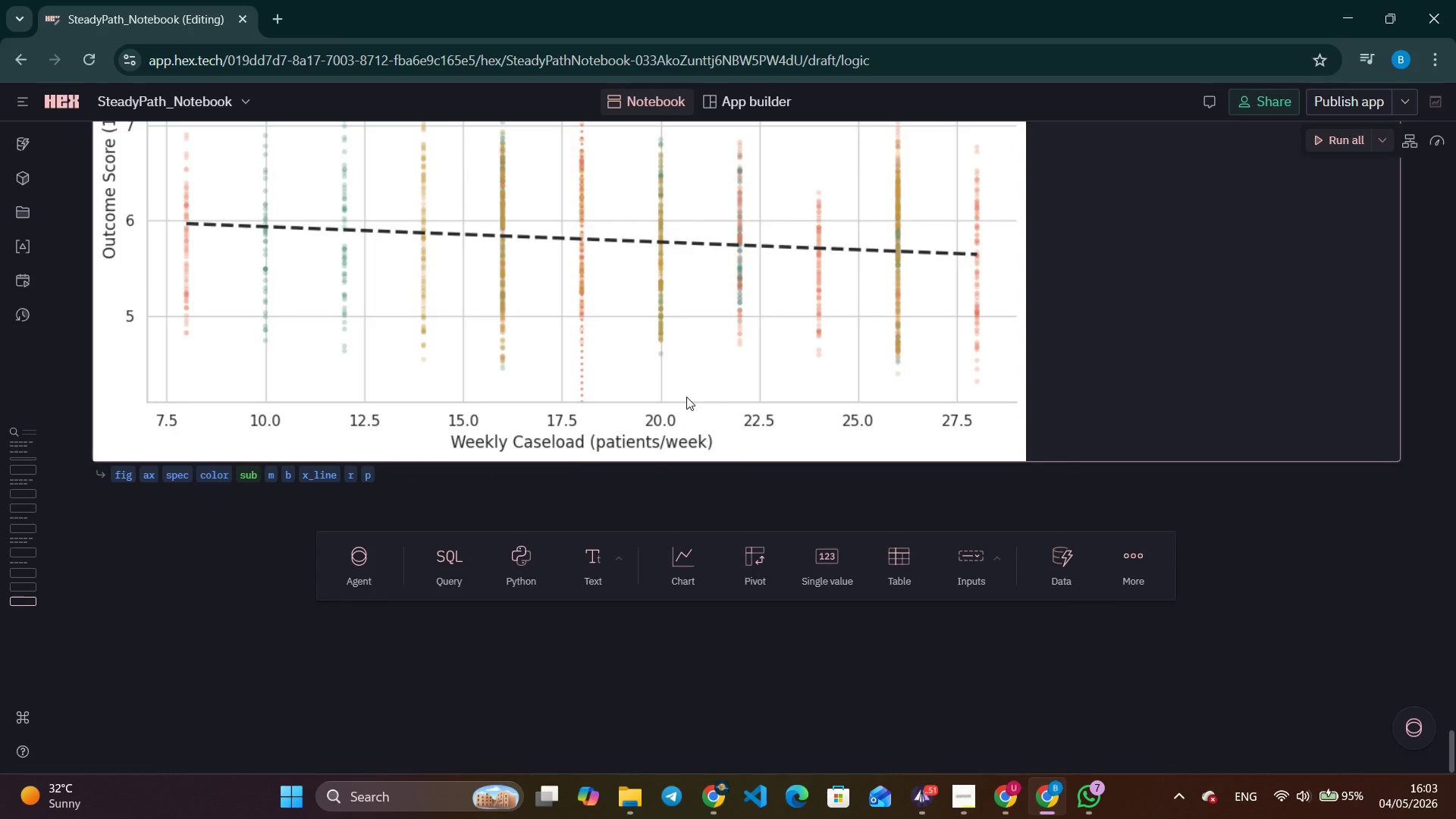 
scroll: coordinate [686, 397], scroll_direction: down, amount: 5.0
 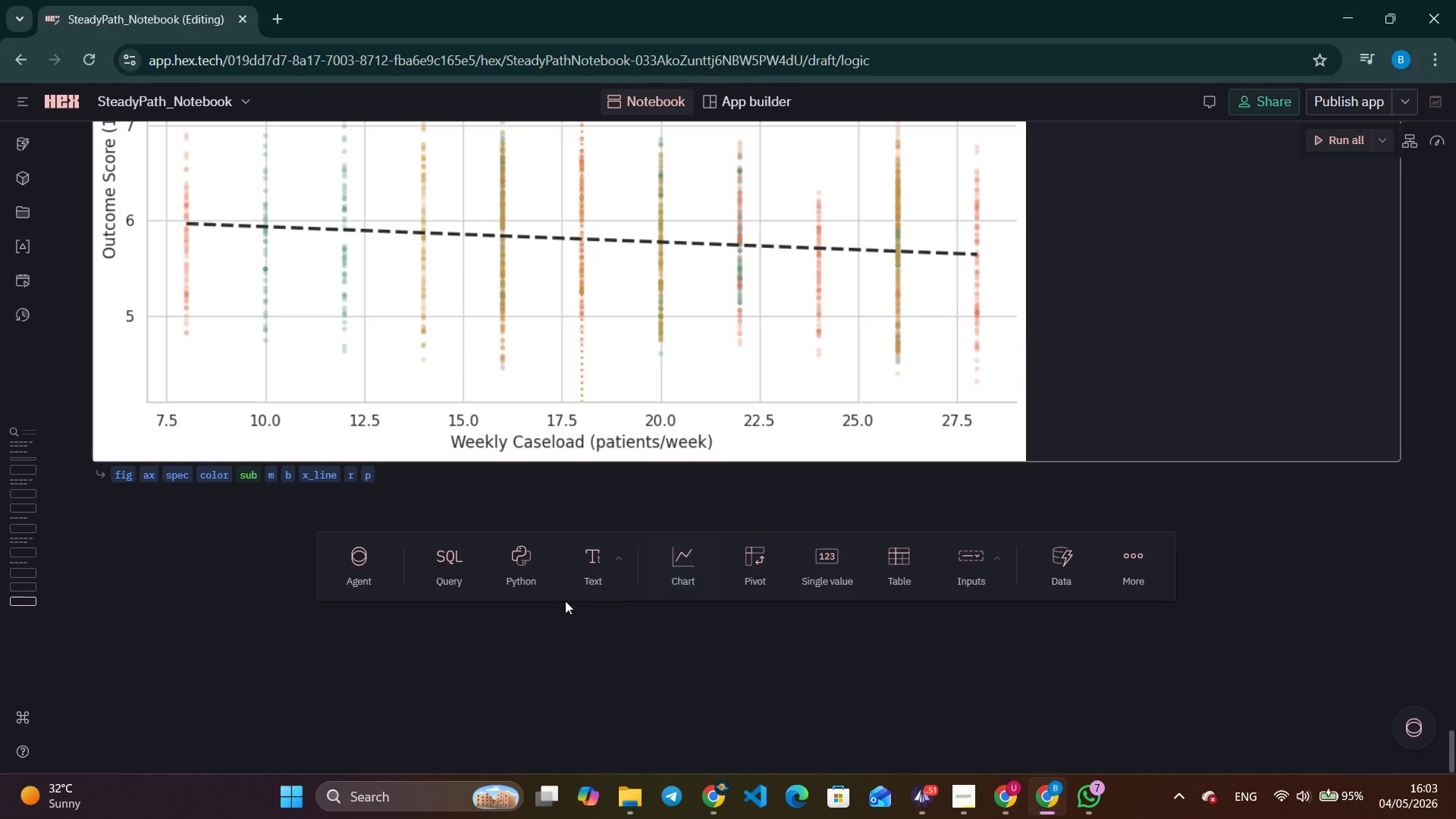 
left_click([537, 570])
 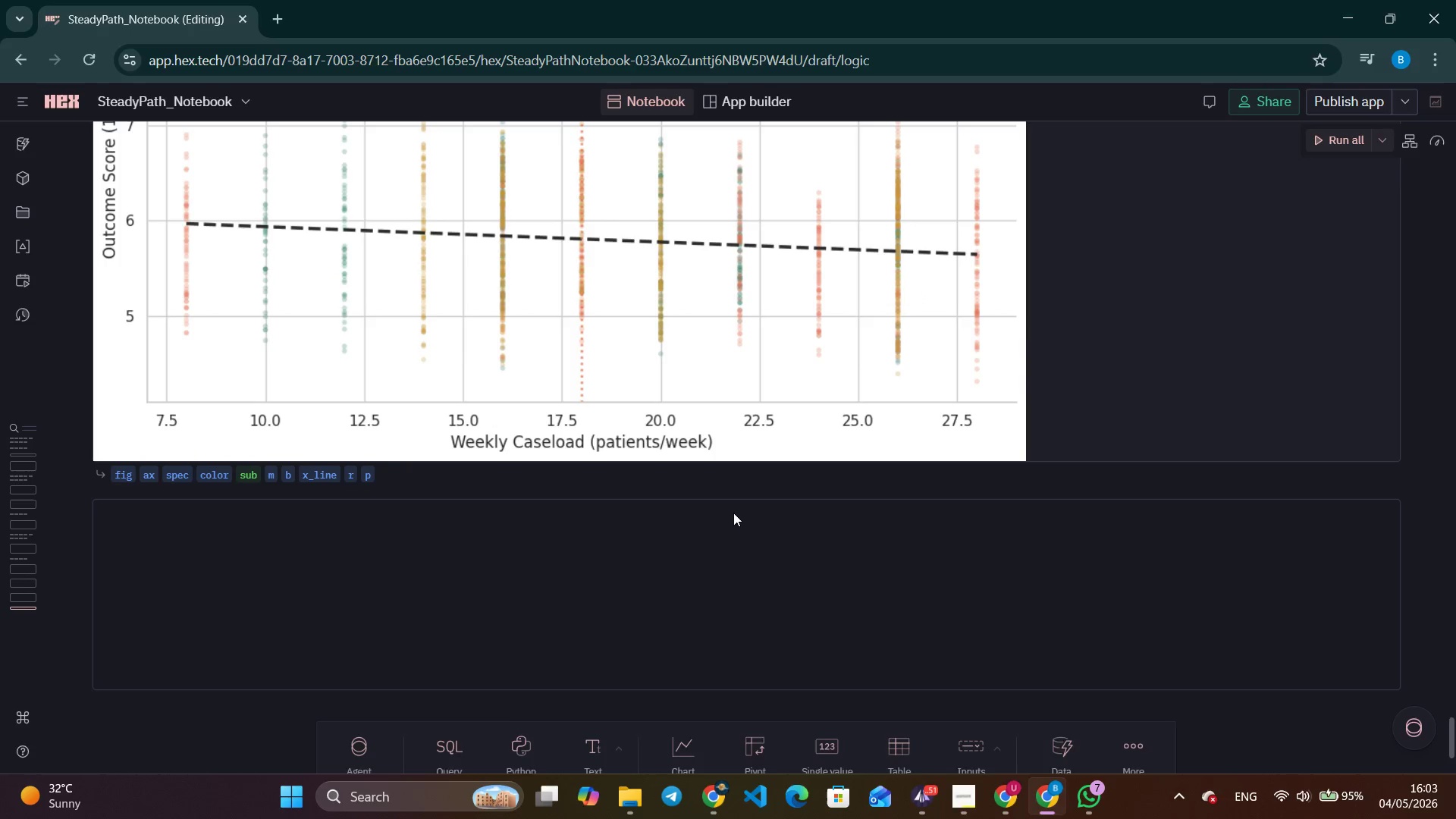 
scroll: coordinate [737, 510], scroll_direction: down, amount: 4.0
 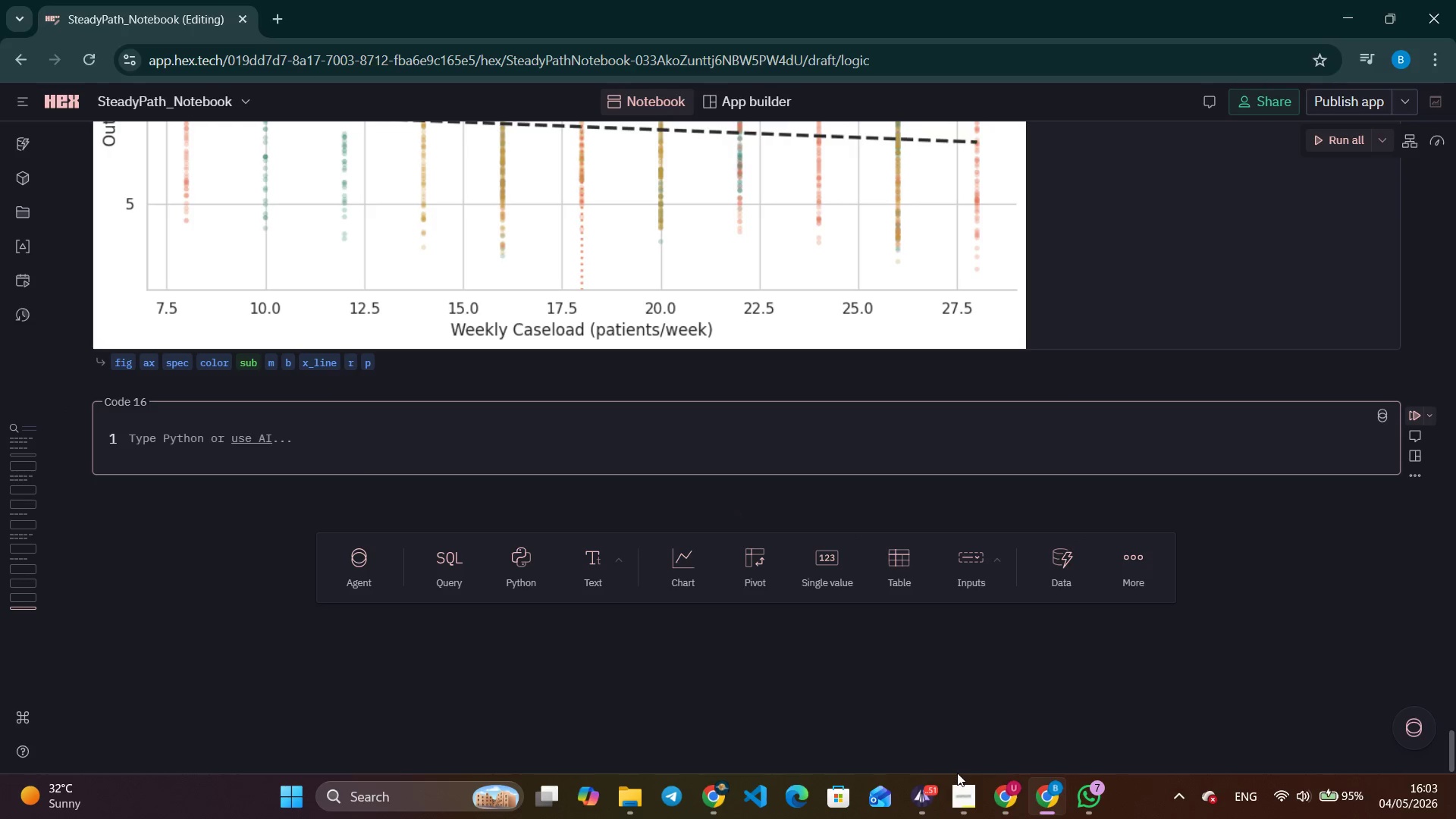 
left_click([961, 791])